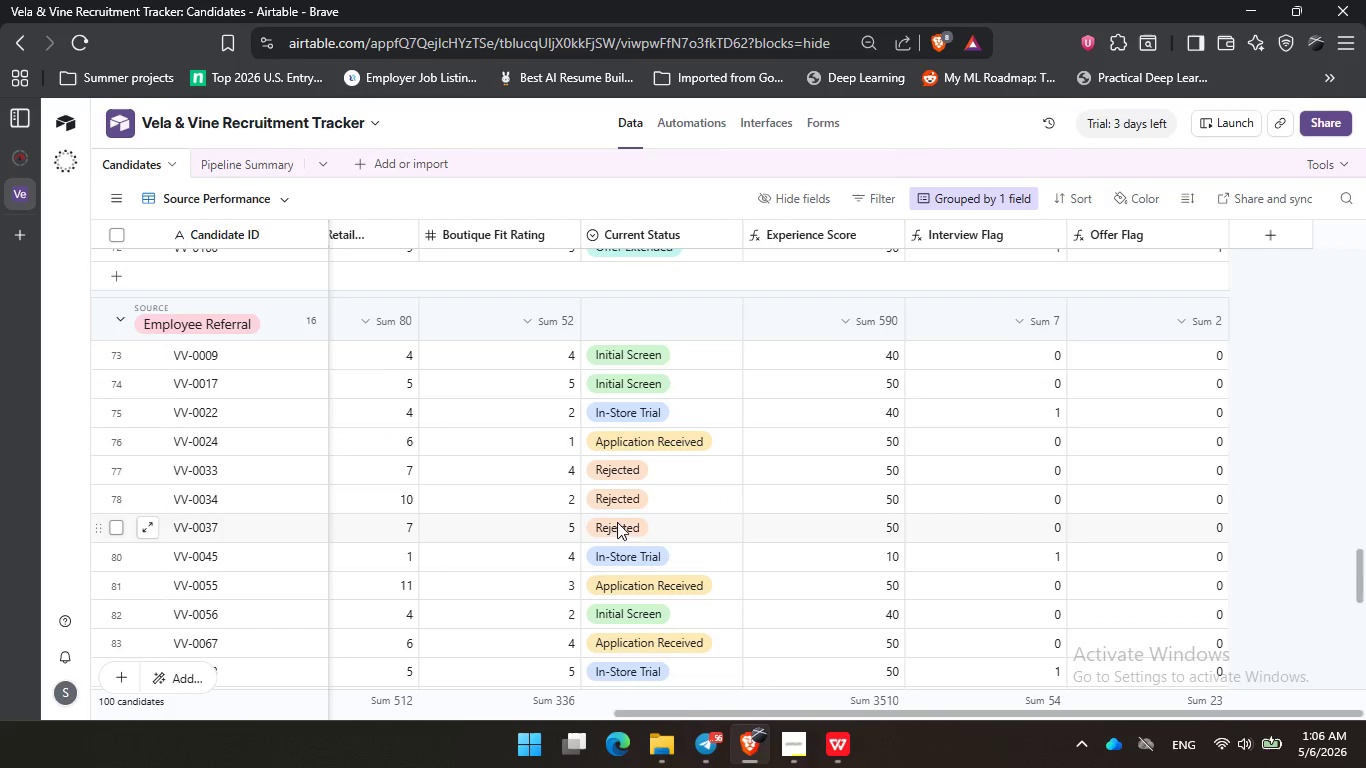 
left_click([541, 480])
 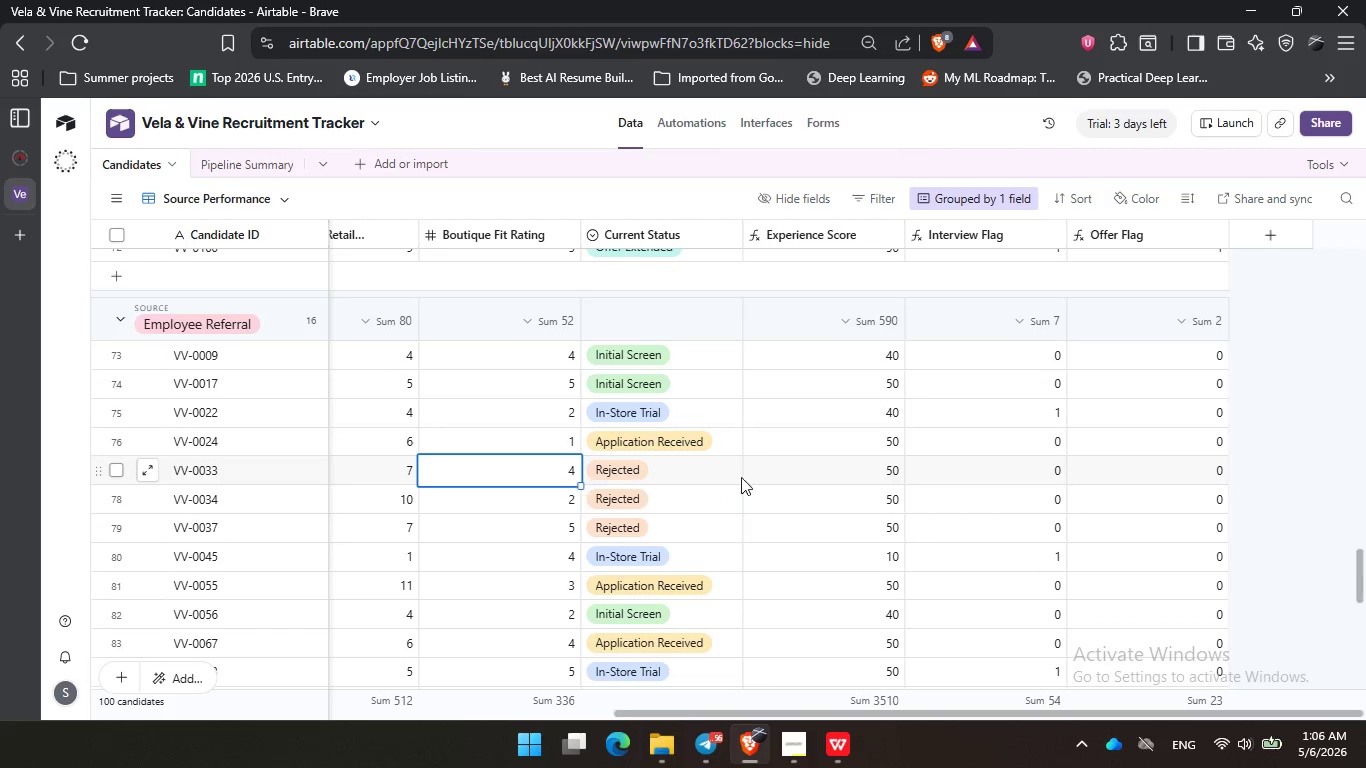 
left_click([866, 471])
 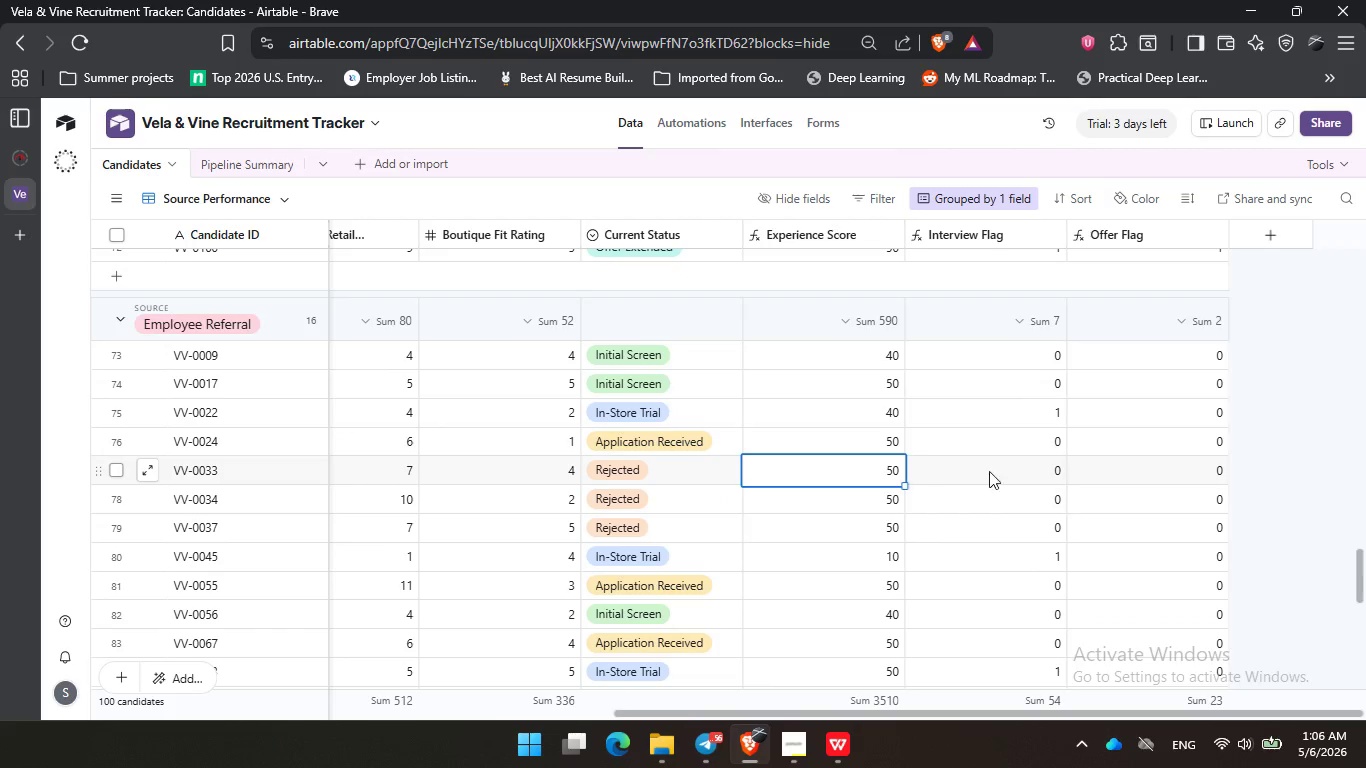 
left_click([1003, 470])
 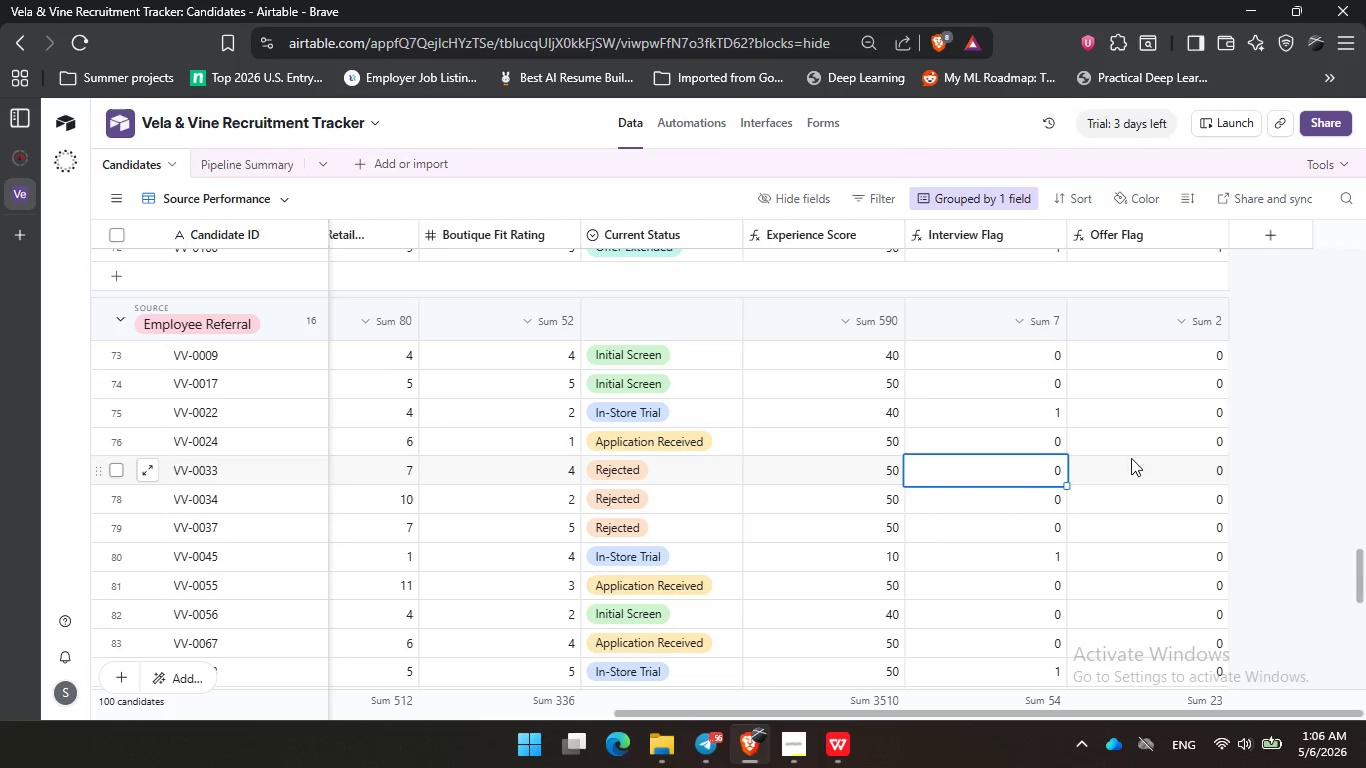 
left_click([1132, 458])
 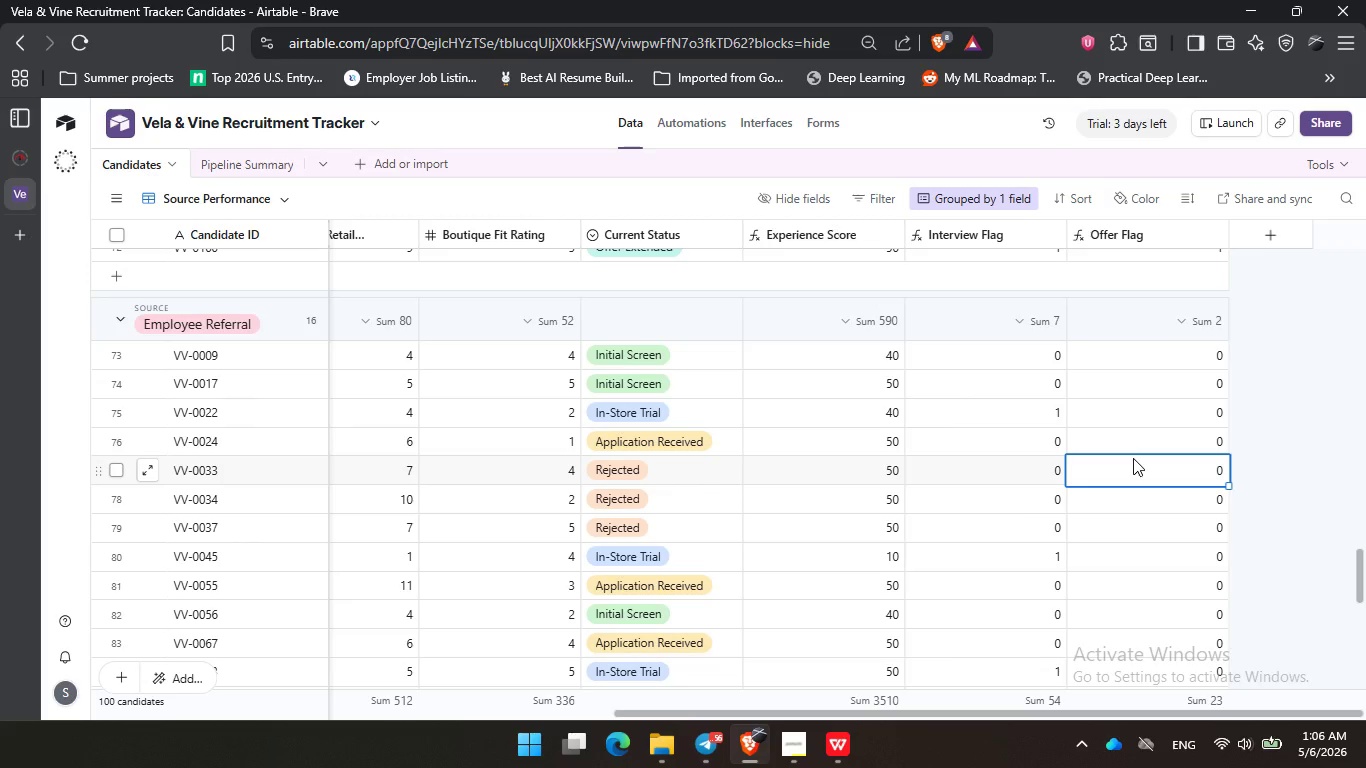 
wait(28.86)
 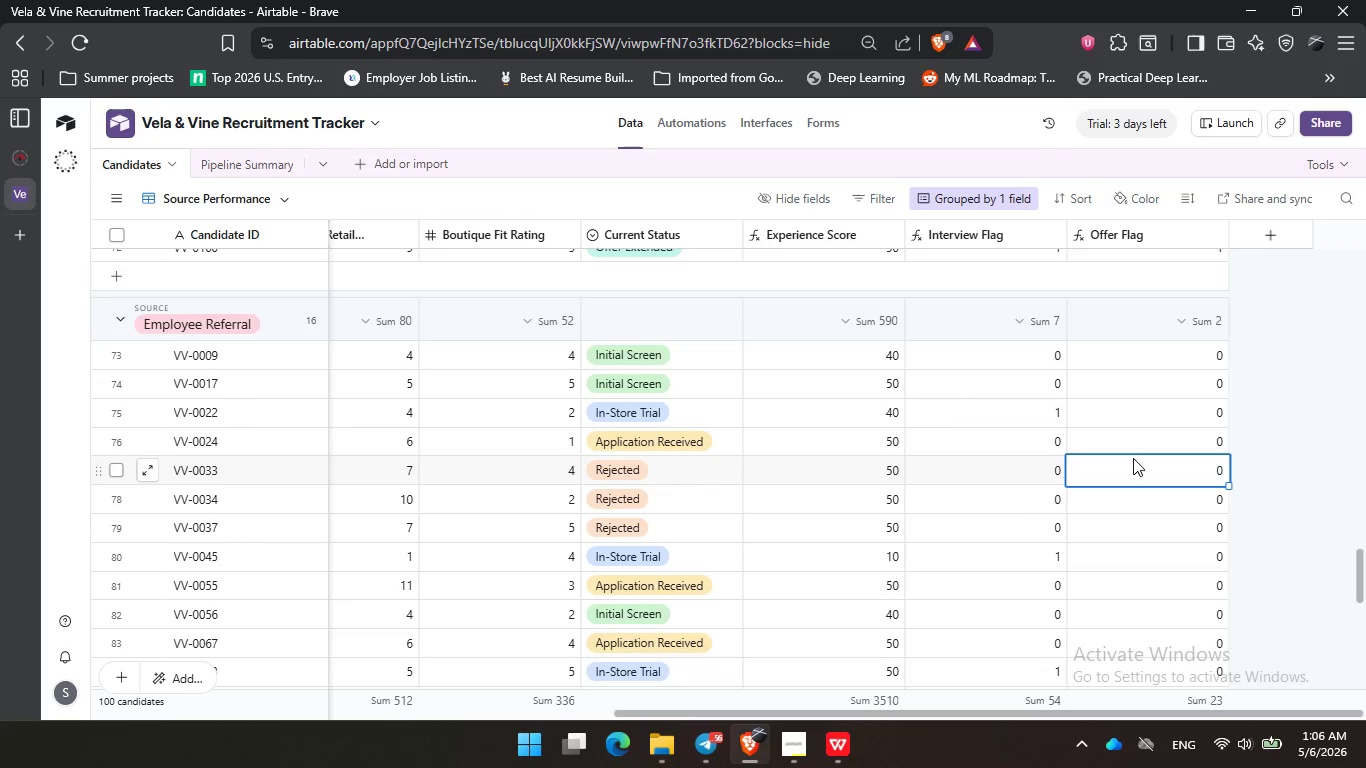 
scroll: coordinate [1149, 432], scroll_direction: none, amount: 0.0
 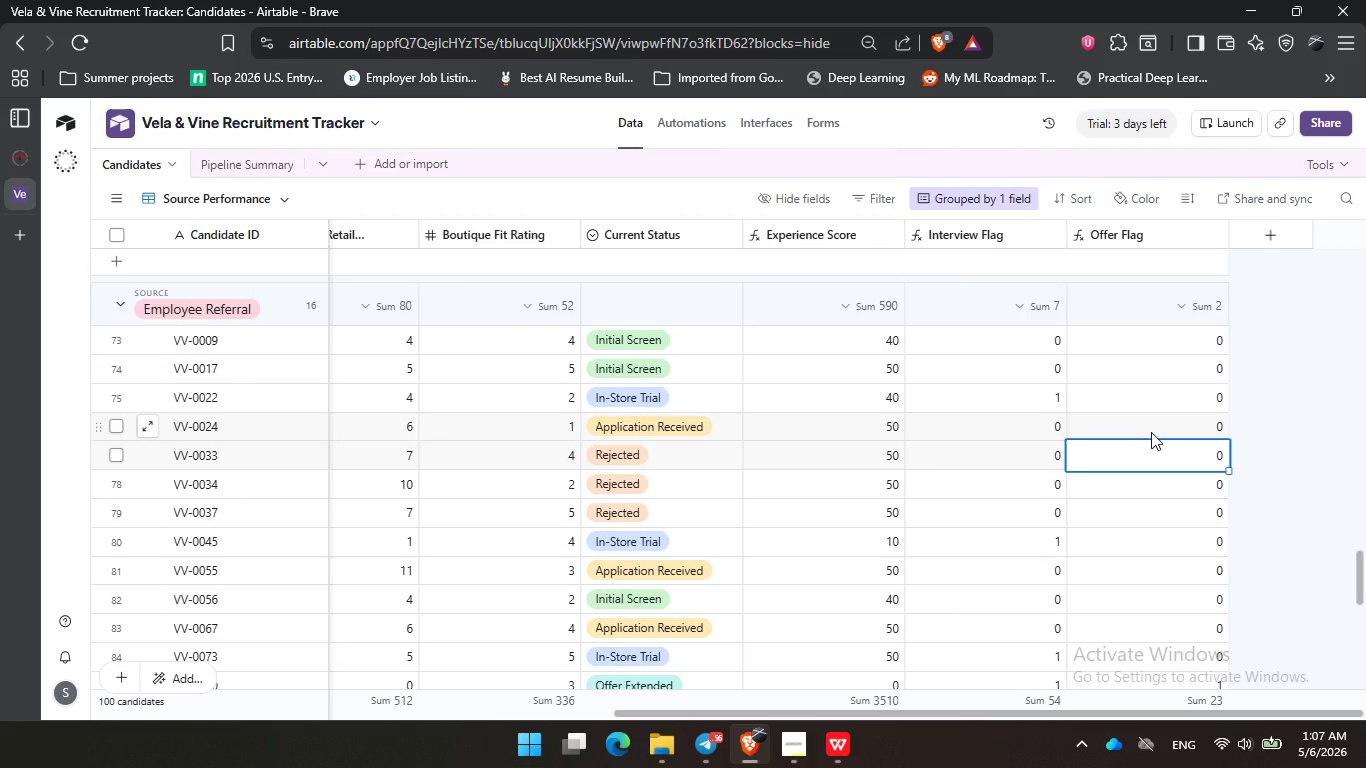 
wait(40.49)
 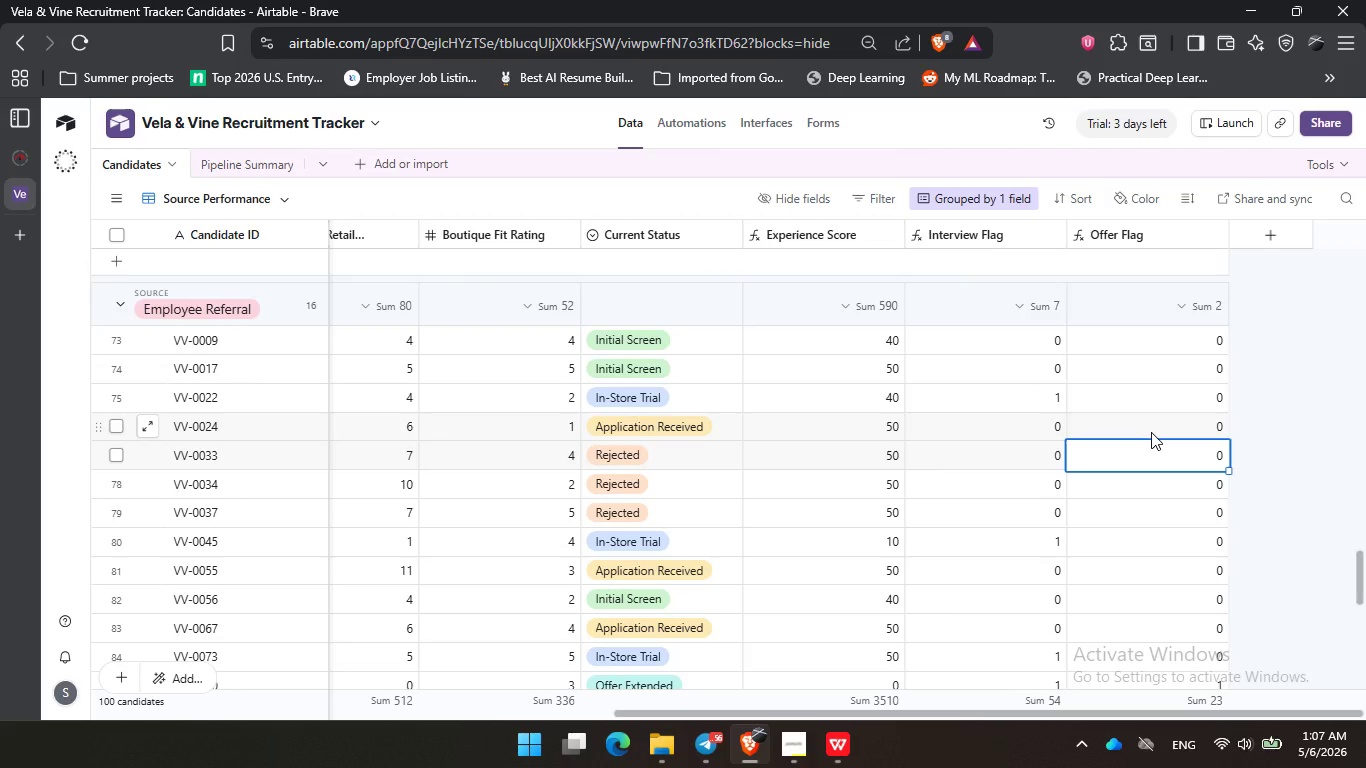 
left_click([1270, 468])
 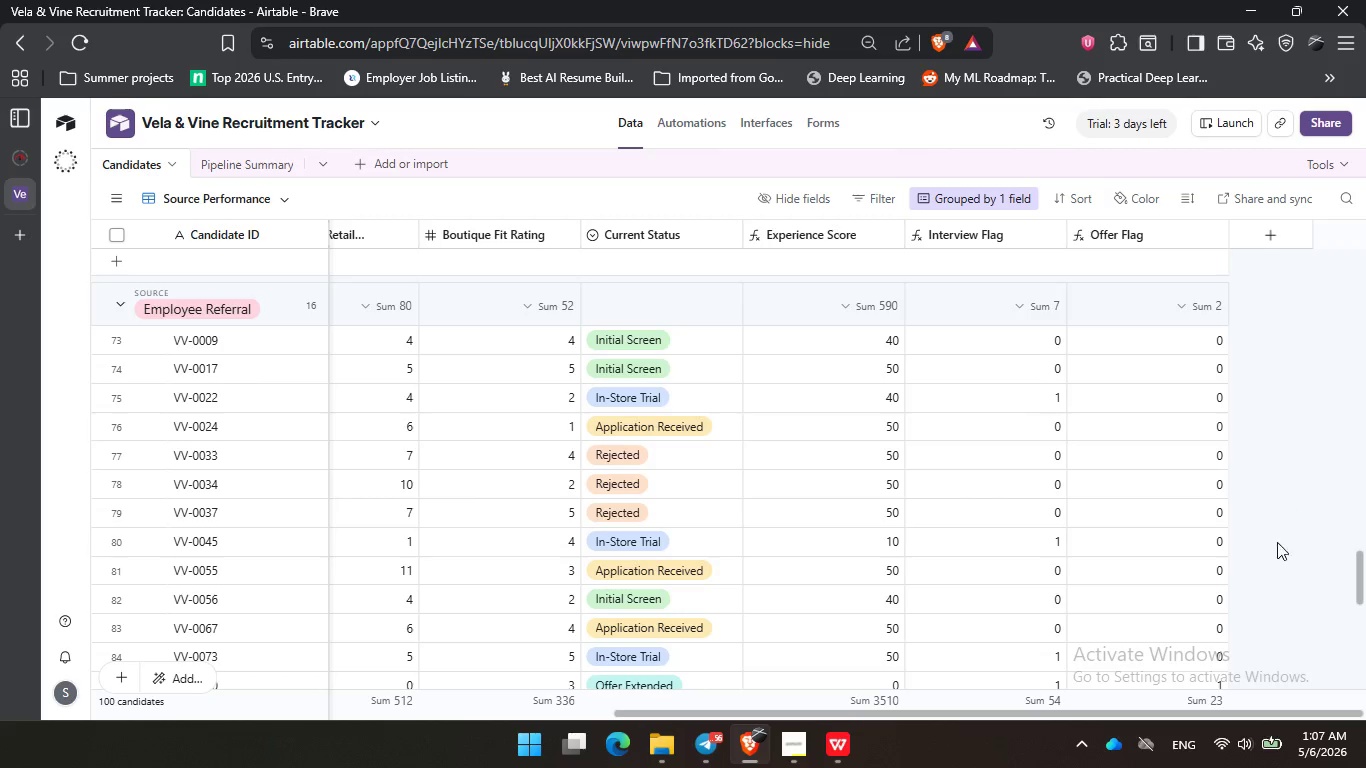 
left_click_drag(start_coordinate=[1278, 556], to_coordinate=[1281, 564])
 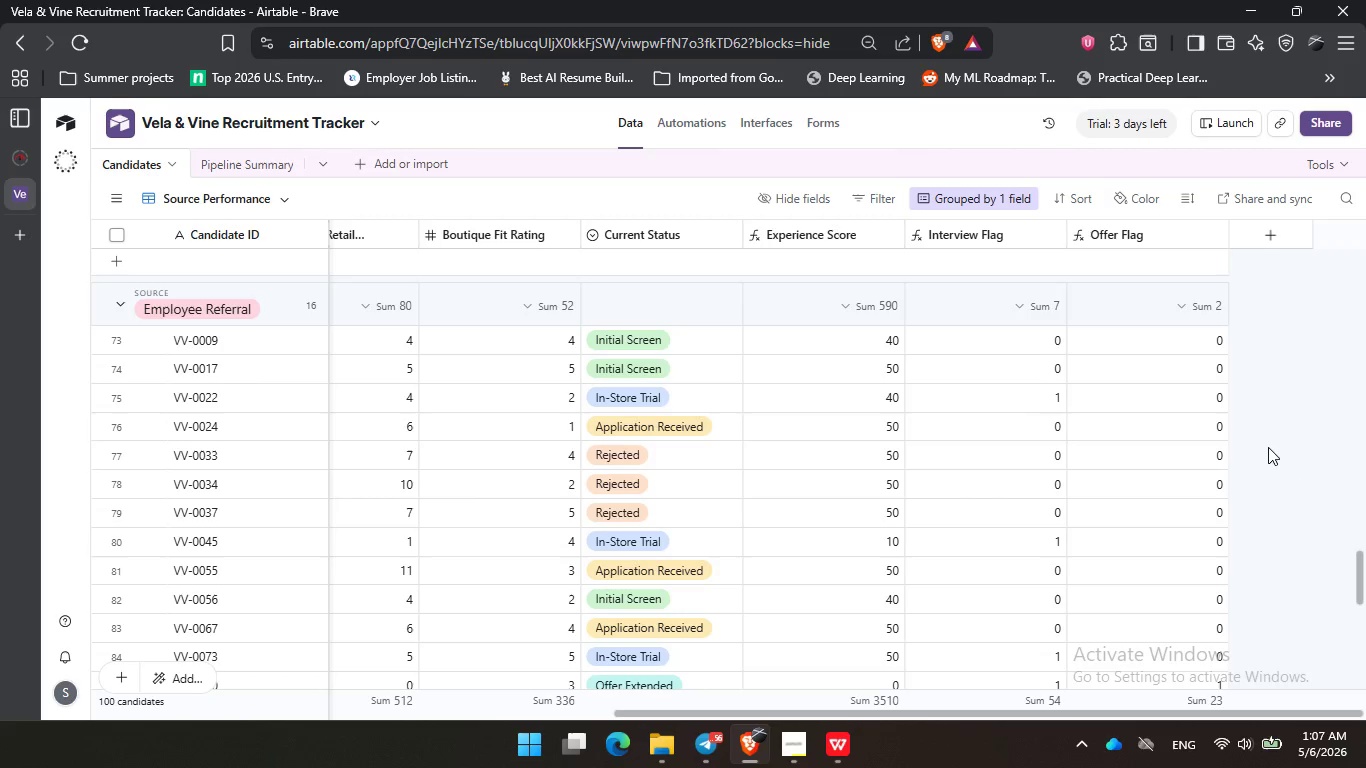 
triple_click([1268, 446])
 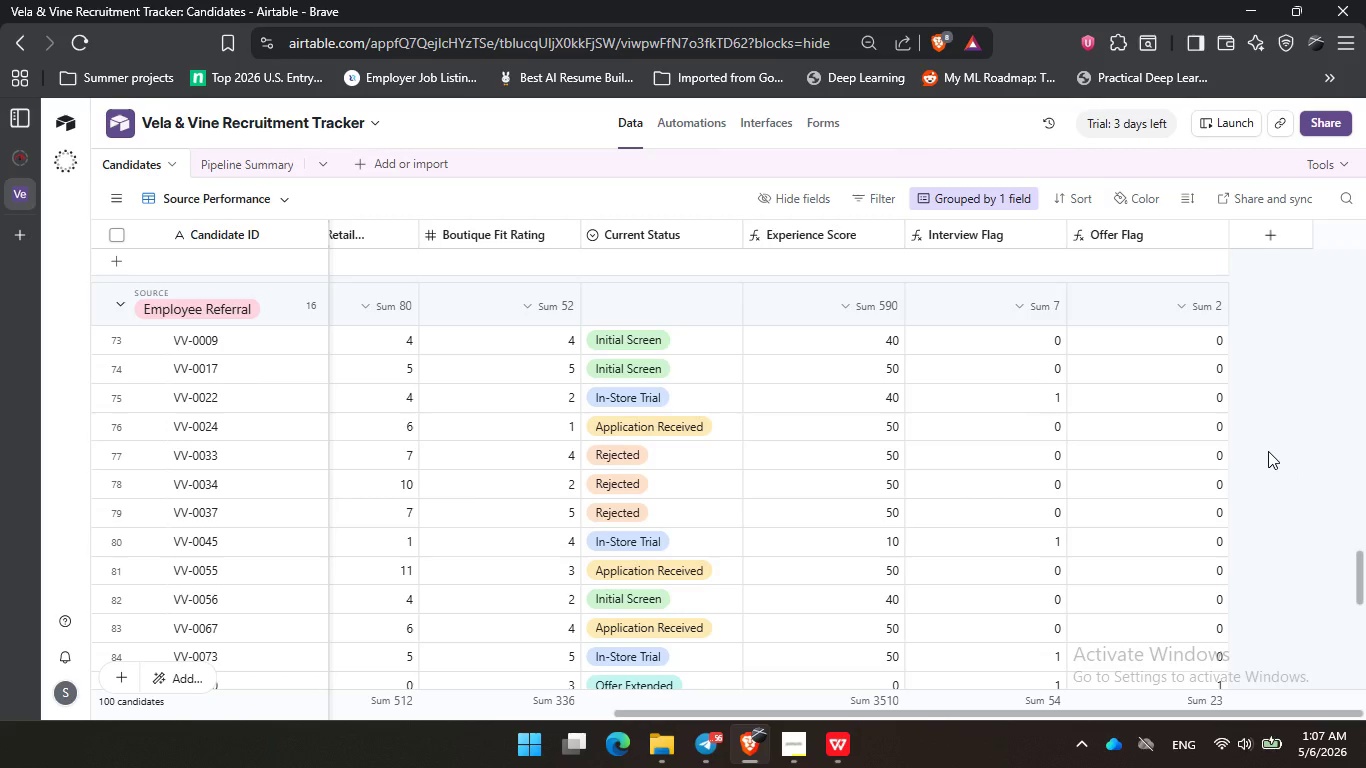 
scroll: coordinate [1268, 451], scroll_direction: down, amount: 5.0
 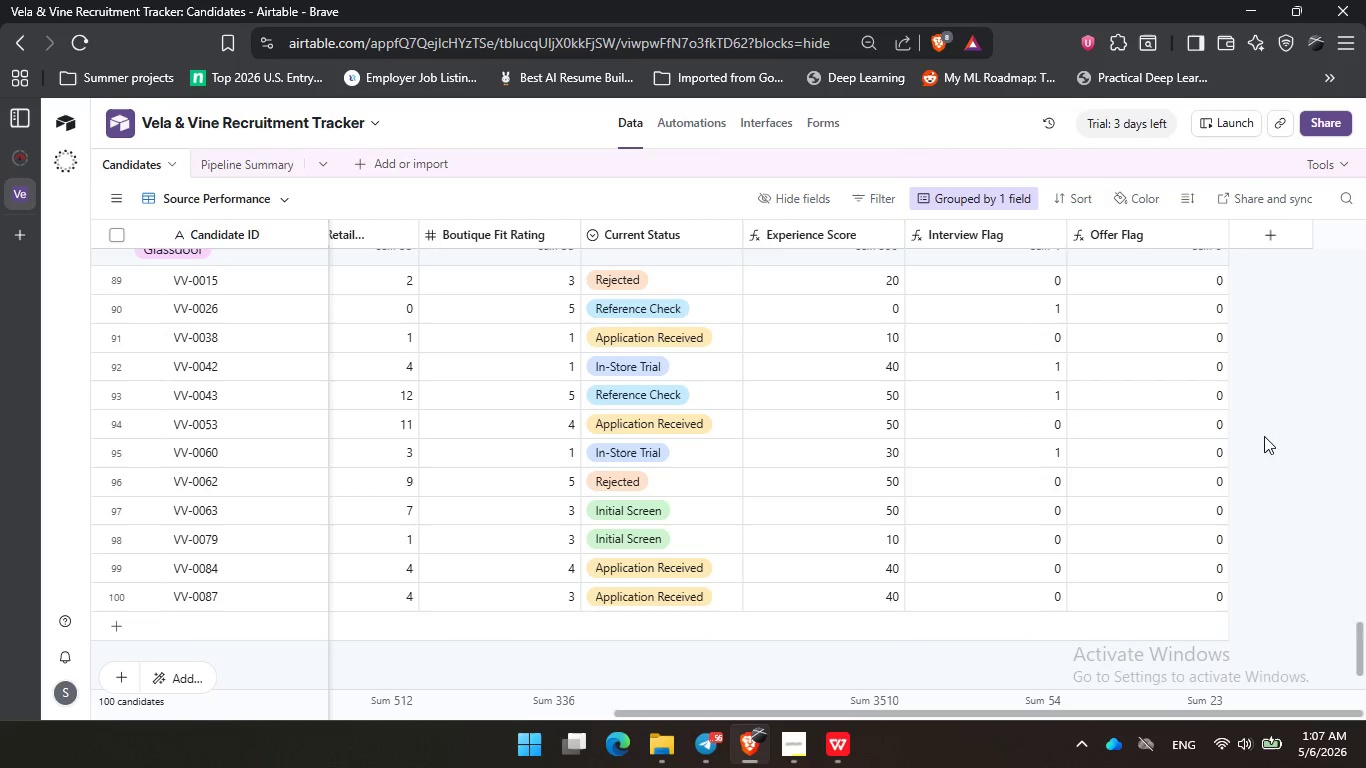 
left_click([1267, 389])
 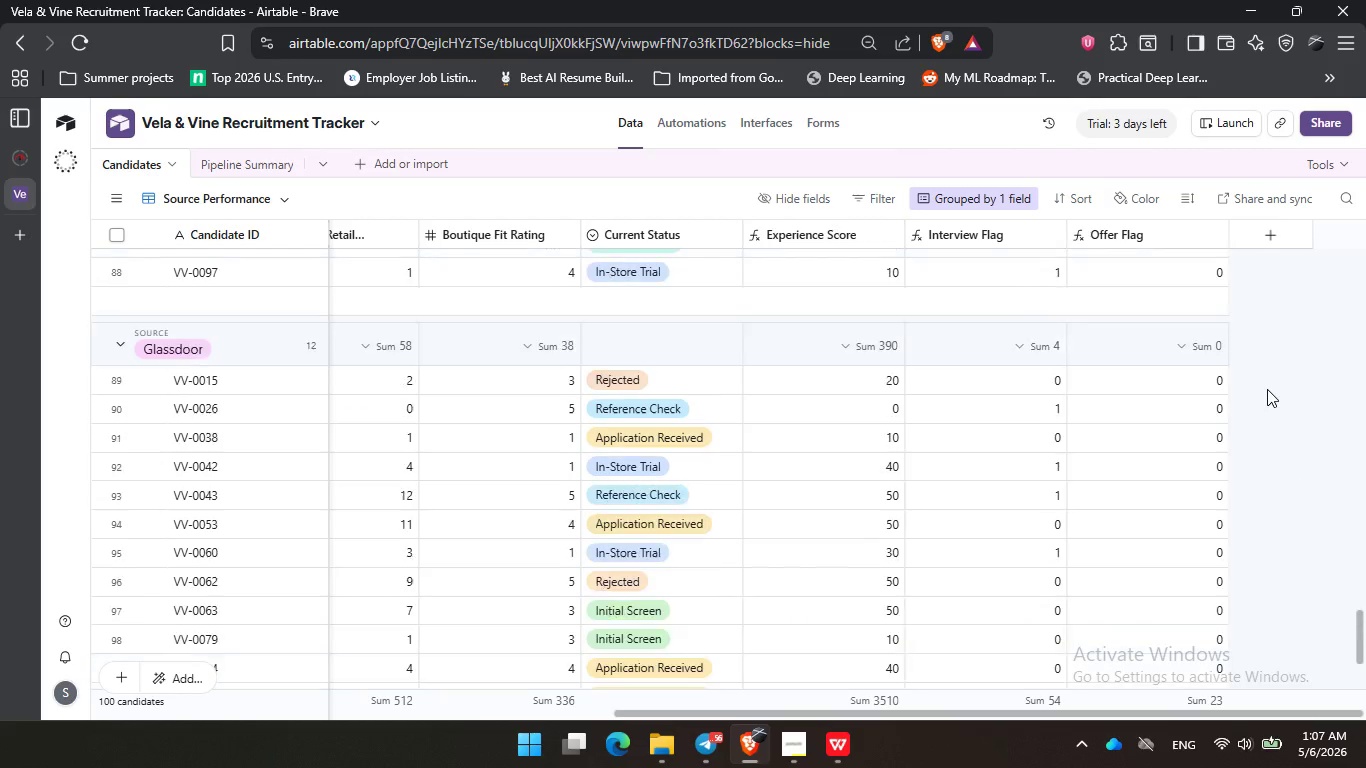 
scroll: coordinate [1267, 389], scroll_direction: none, amount: 0.0
 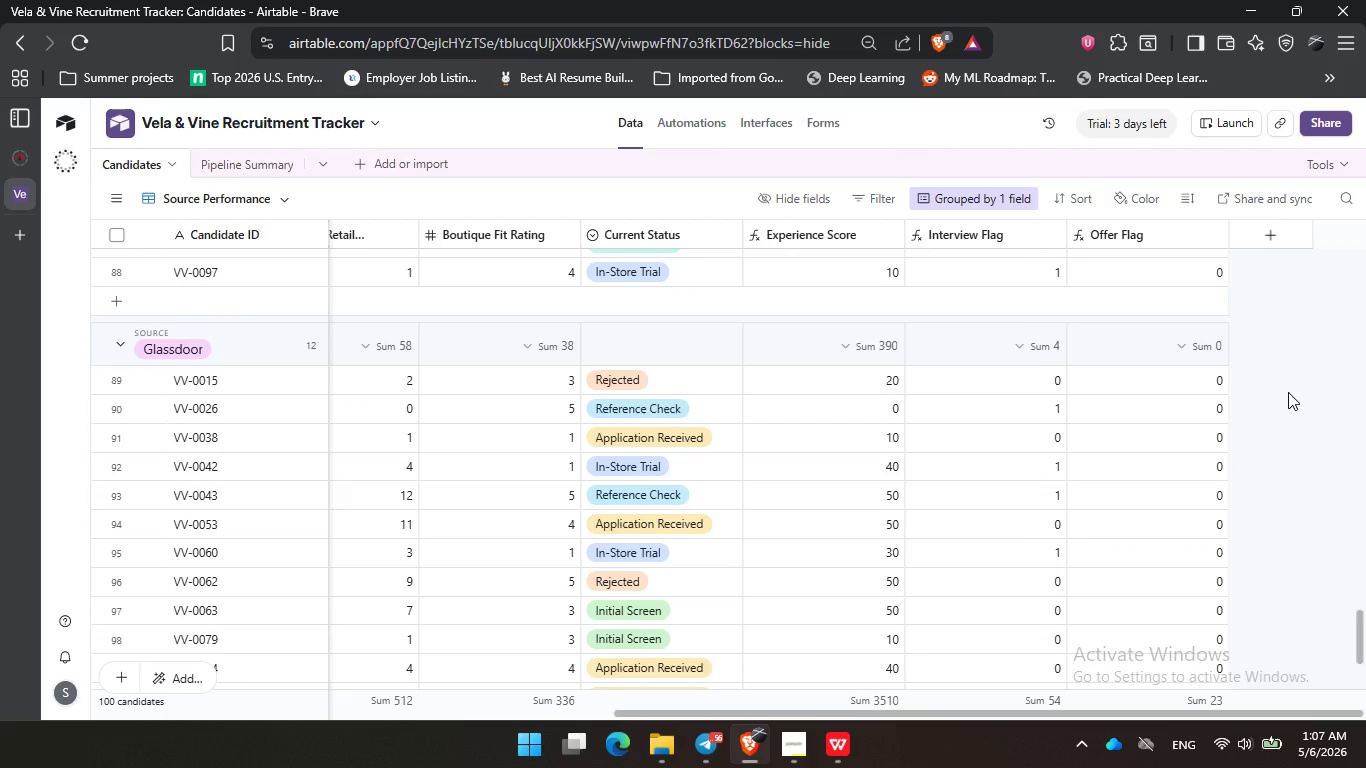 
left_click_drag(start_coordinate=[1293, 420], to_coordinate=[1295, 437])
 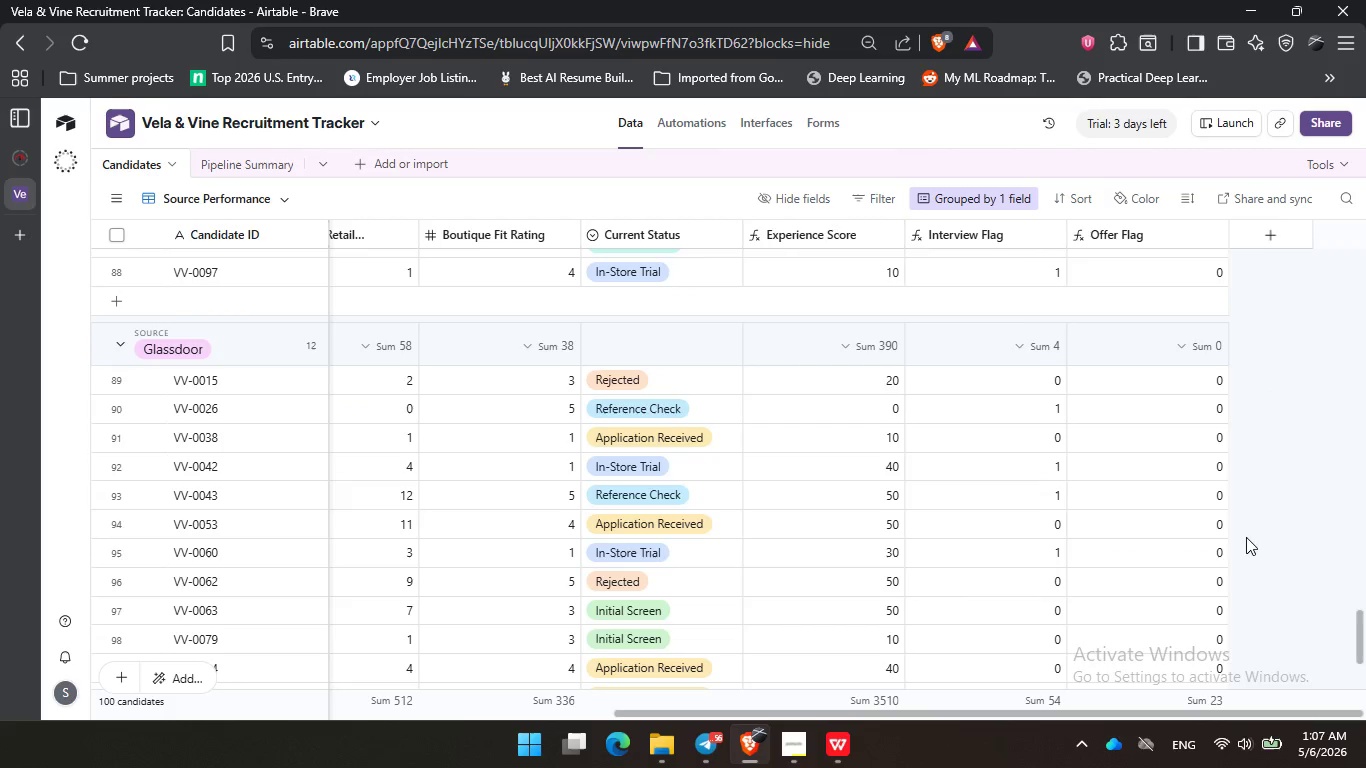 
left_click([1232, 536])
 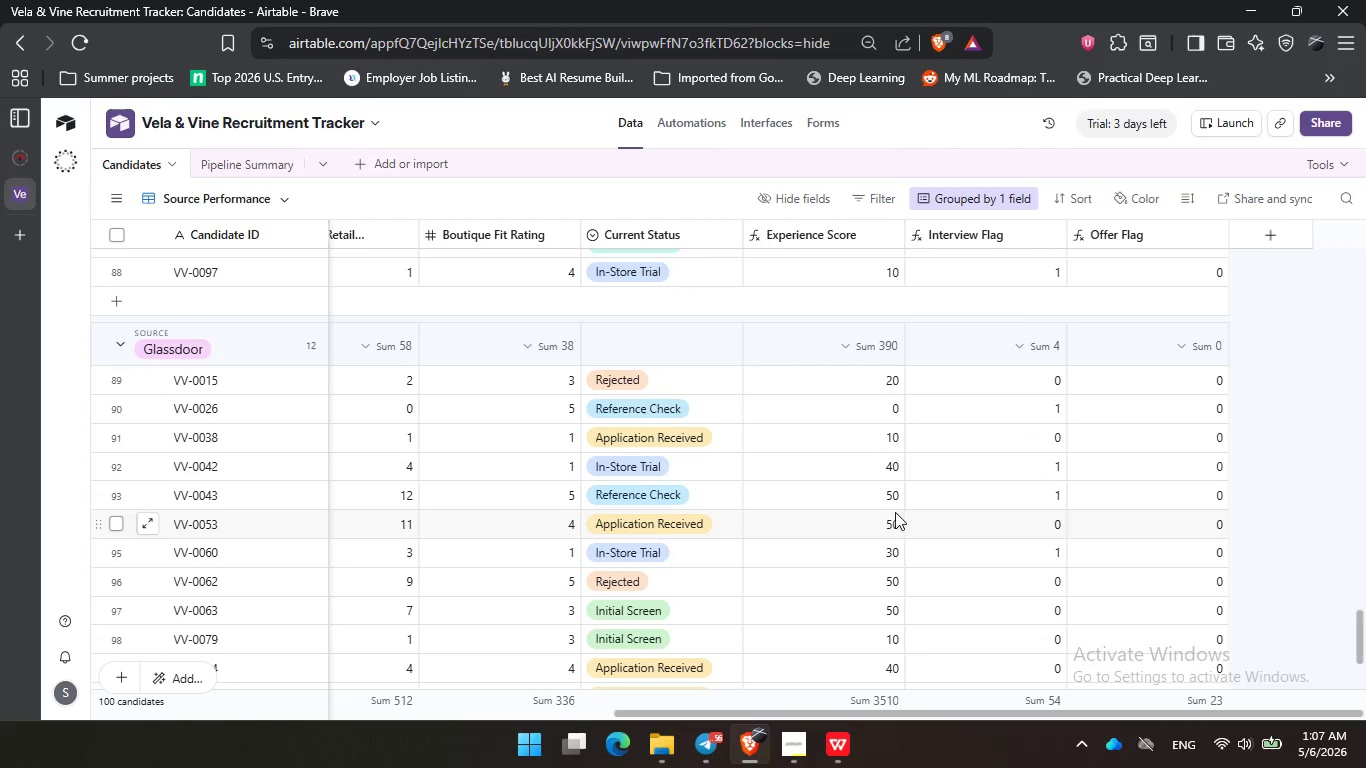 
left_click([797, 494])
 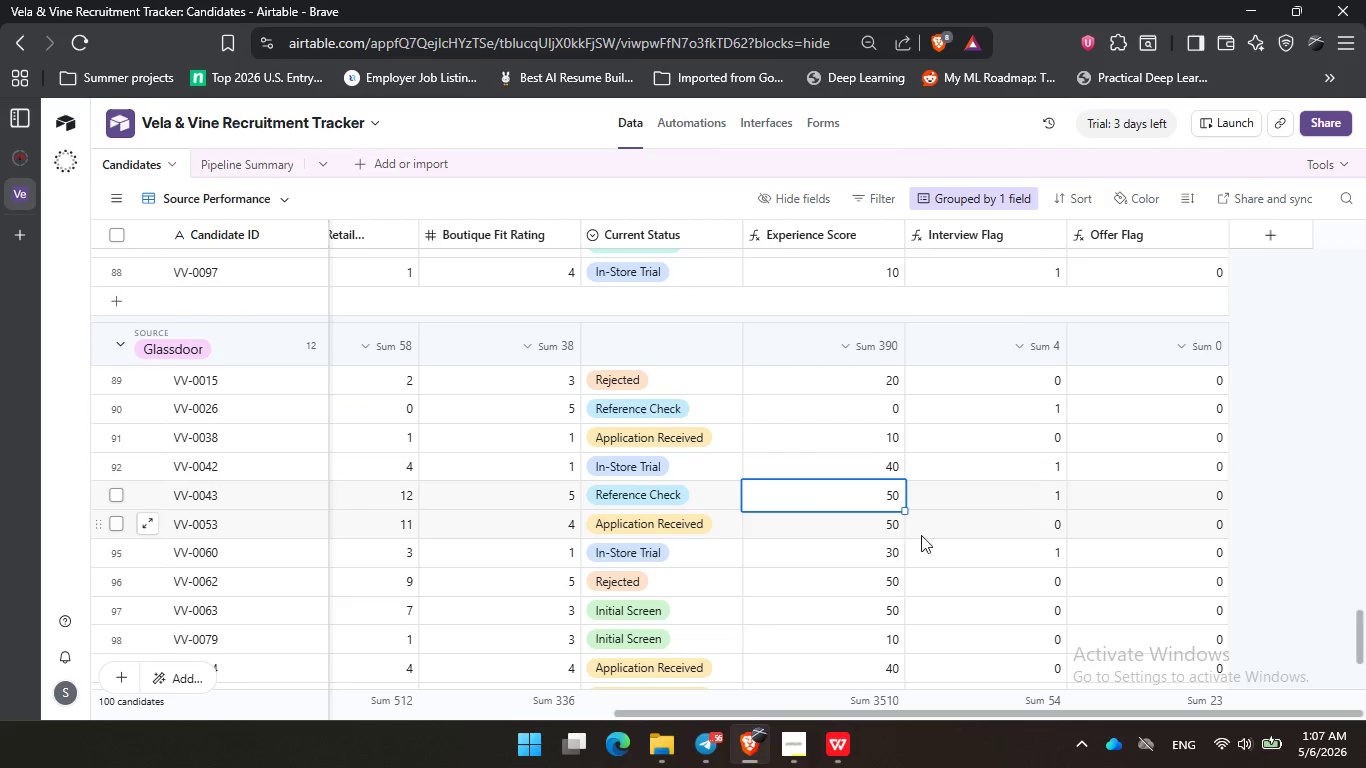 
left_click([980, 544])
 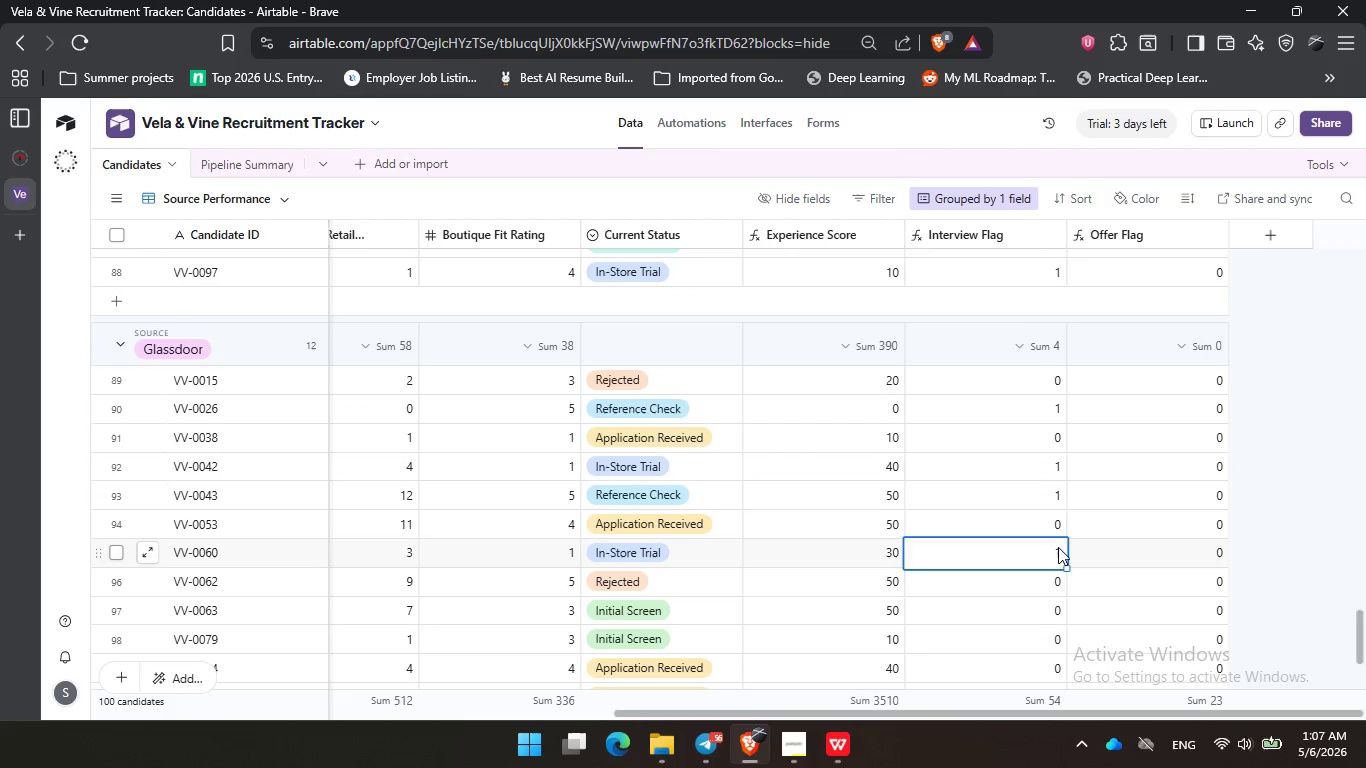 
left_click([1092, 546])
 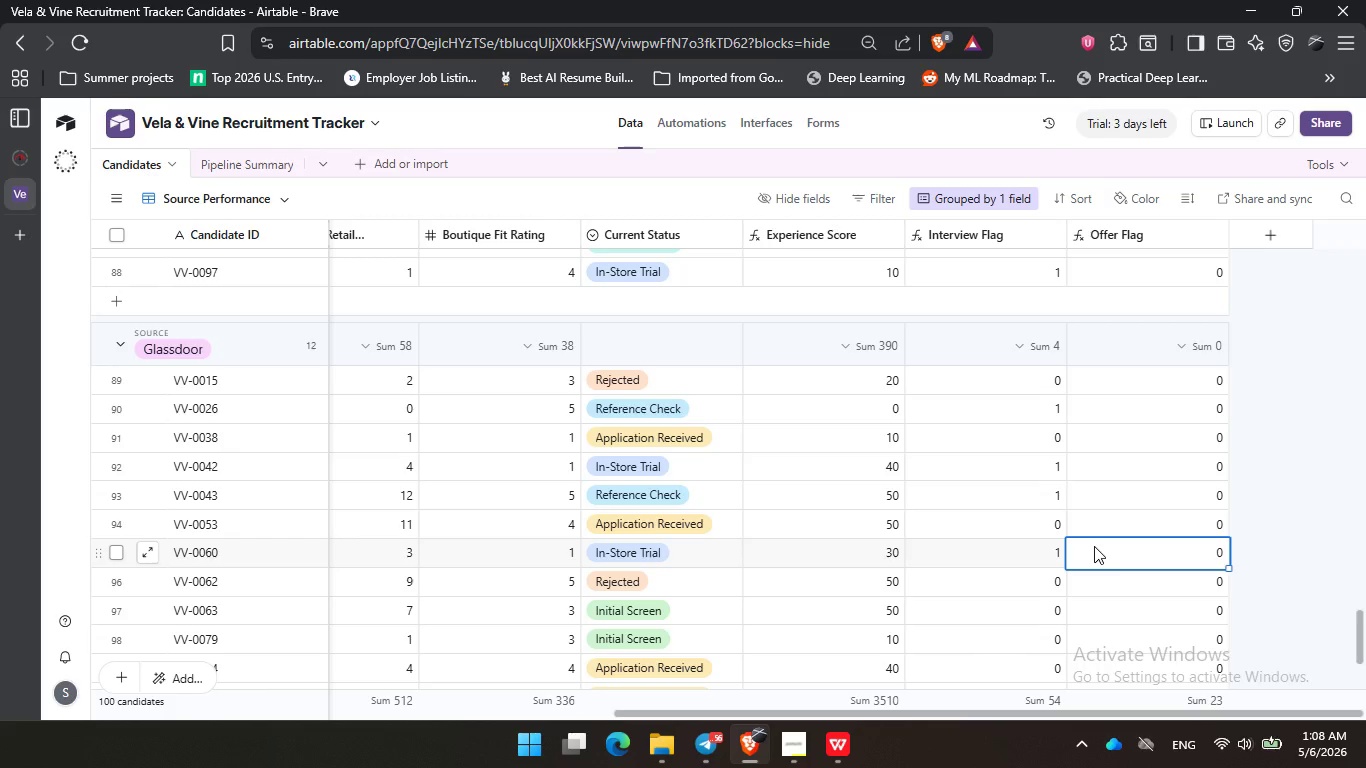 
wait(52.92)
 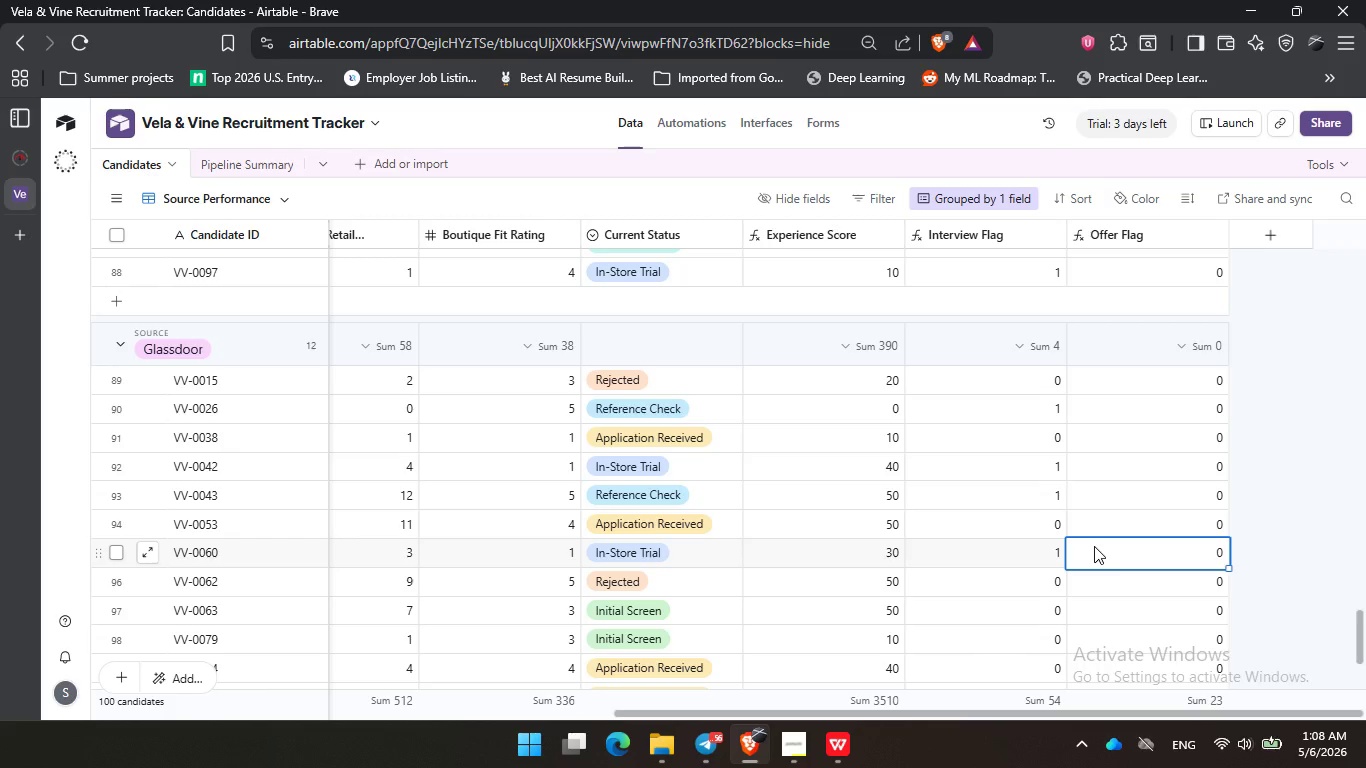 
left_click([1268, 397])
 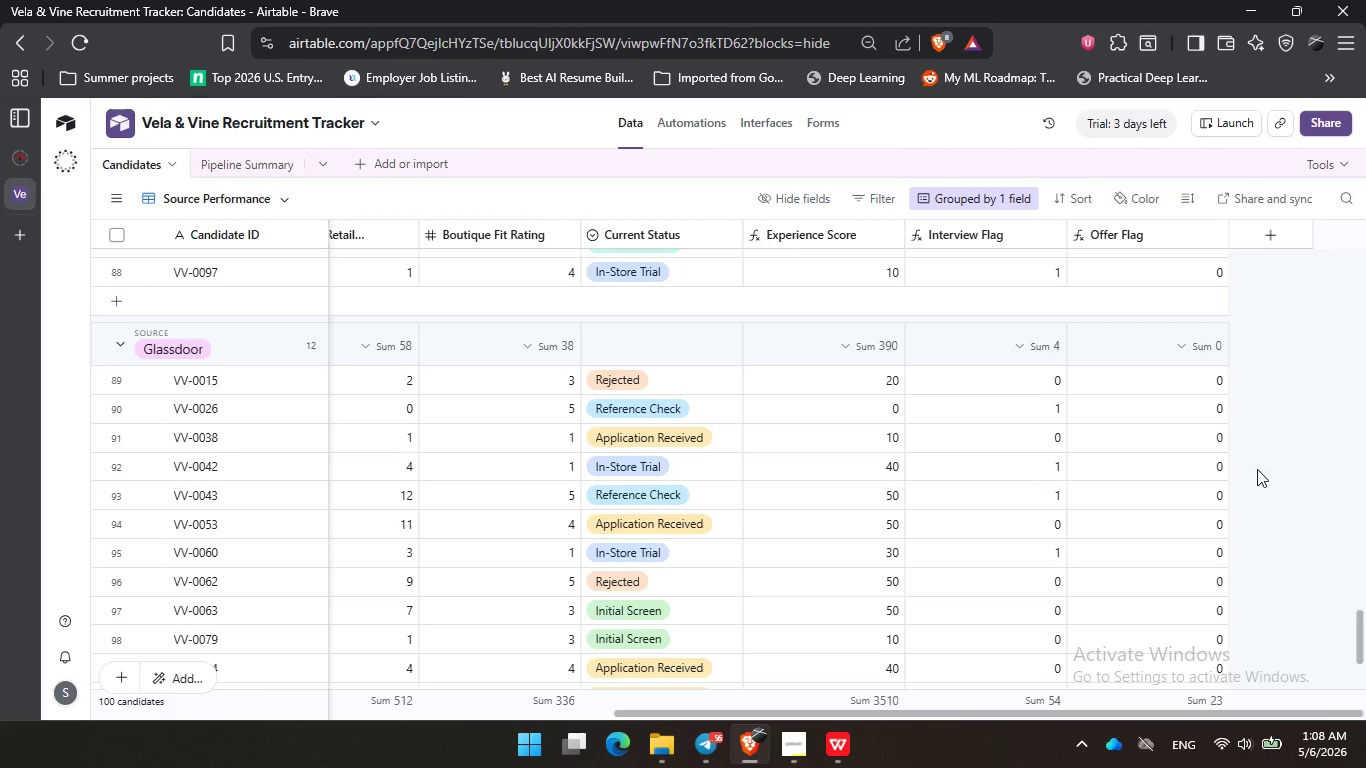 
left_click_drag(start_coordinate=[1265, 525], to_coordinate=[1270, 528])
 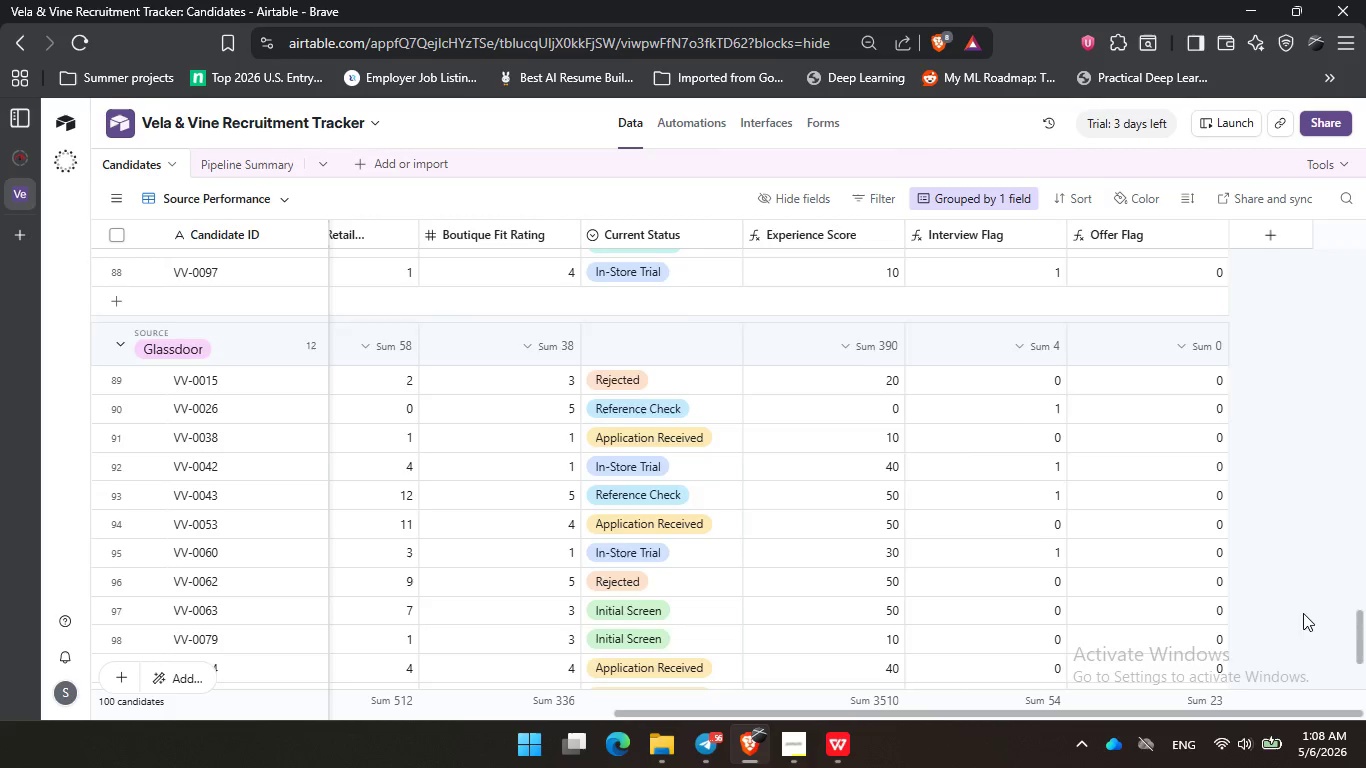 
scroll: coordinate [1297, 586], scroll_direction: down, amount: 2.0
 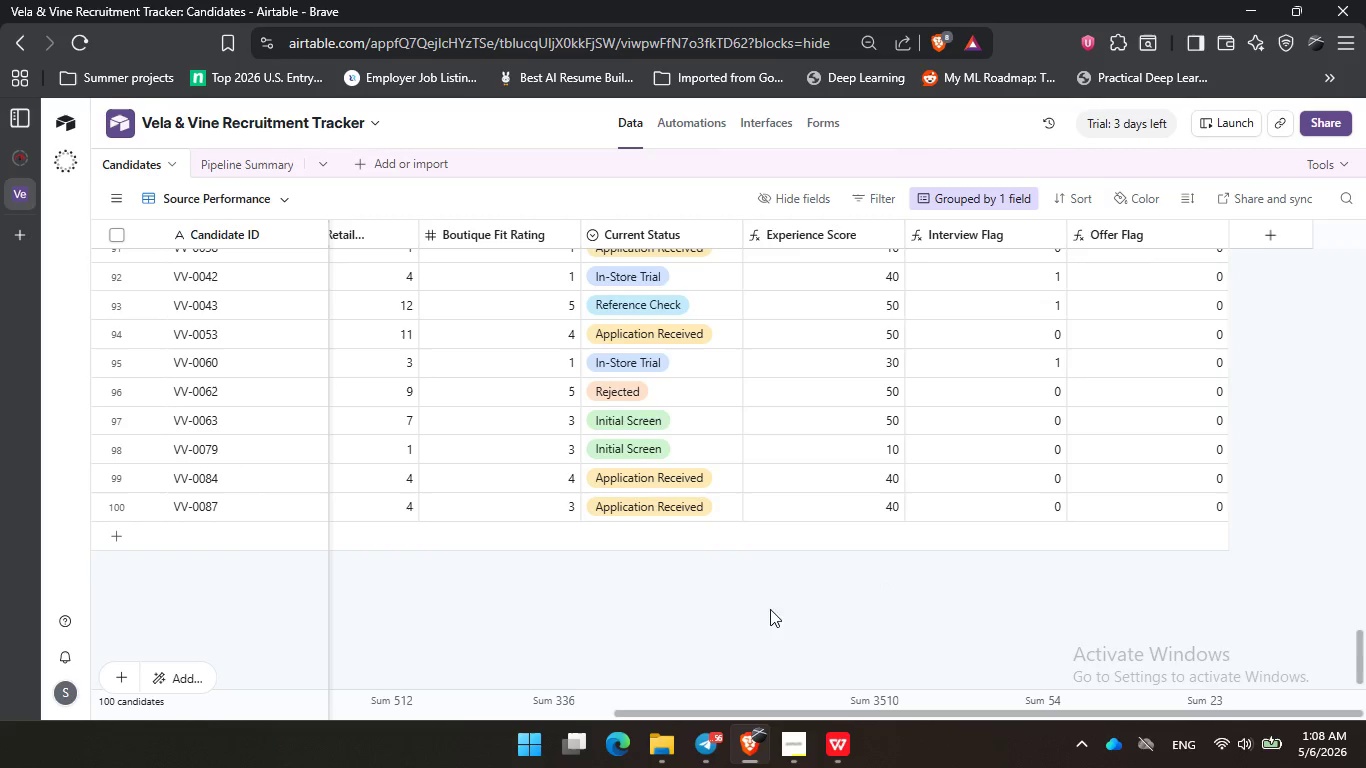 
triple_click([549, 631])
 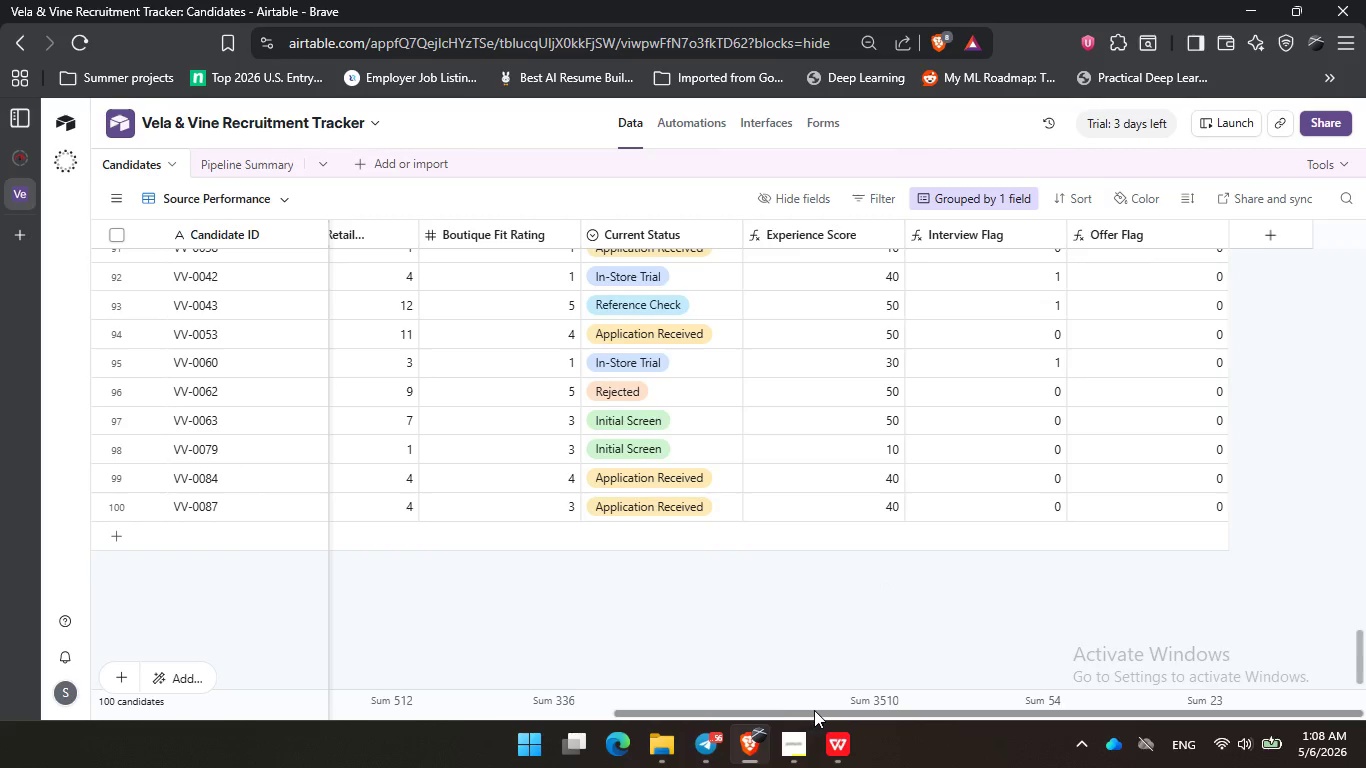 
left_click_drag(start_coordinate=[819, 710], to_coordinate=[386, 672])
 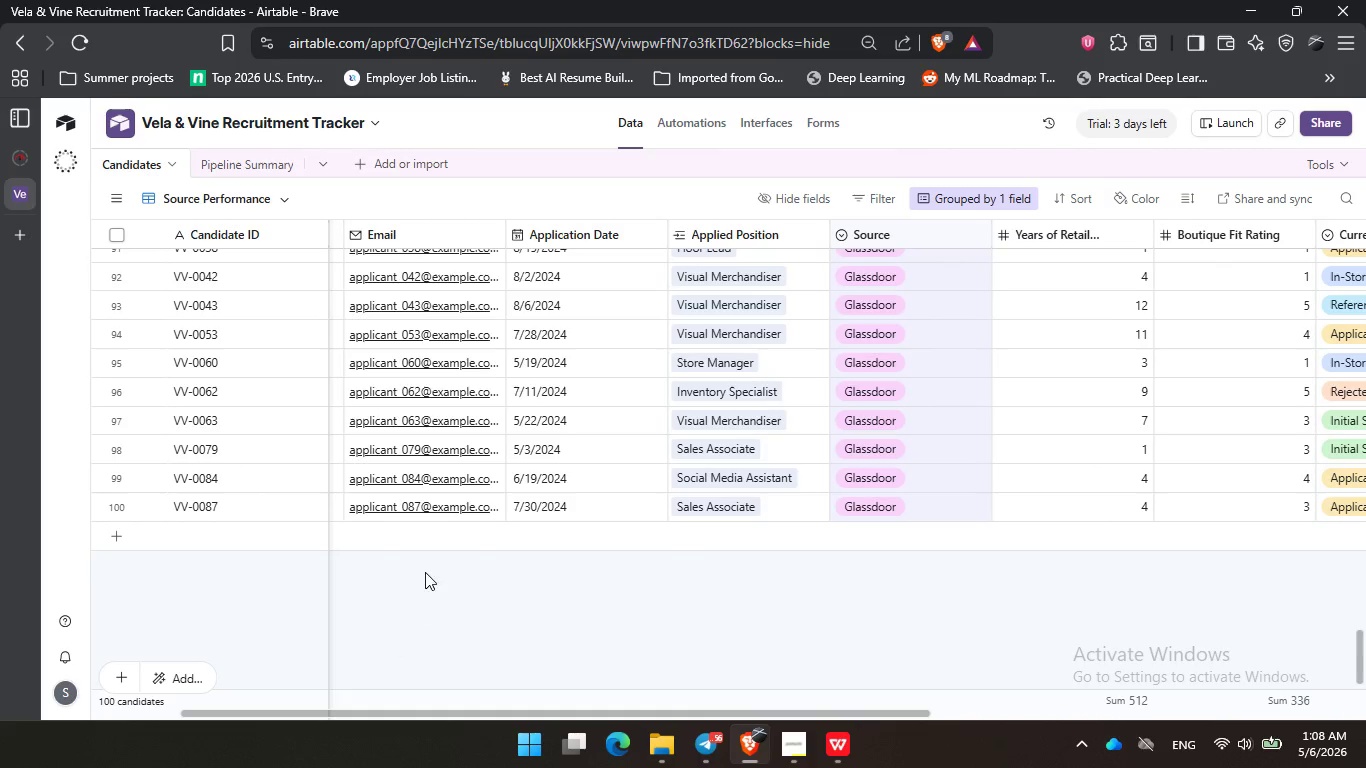 
left_click_drag(start_coordinate=[425, 571], to_coordinate=[433, 574])
 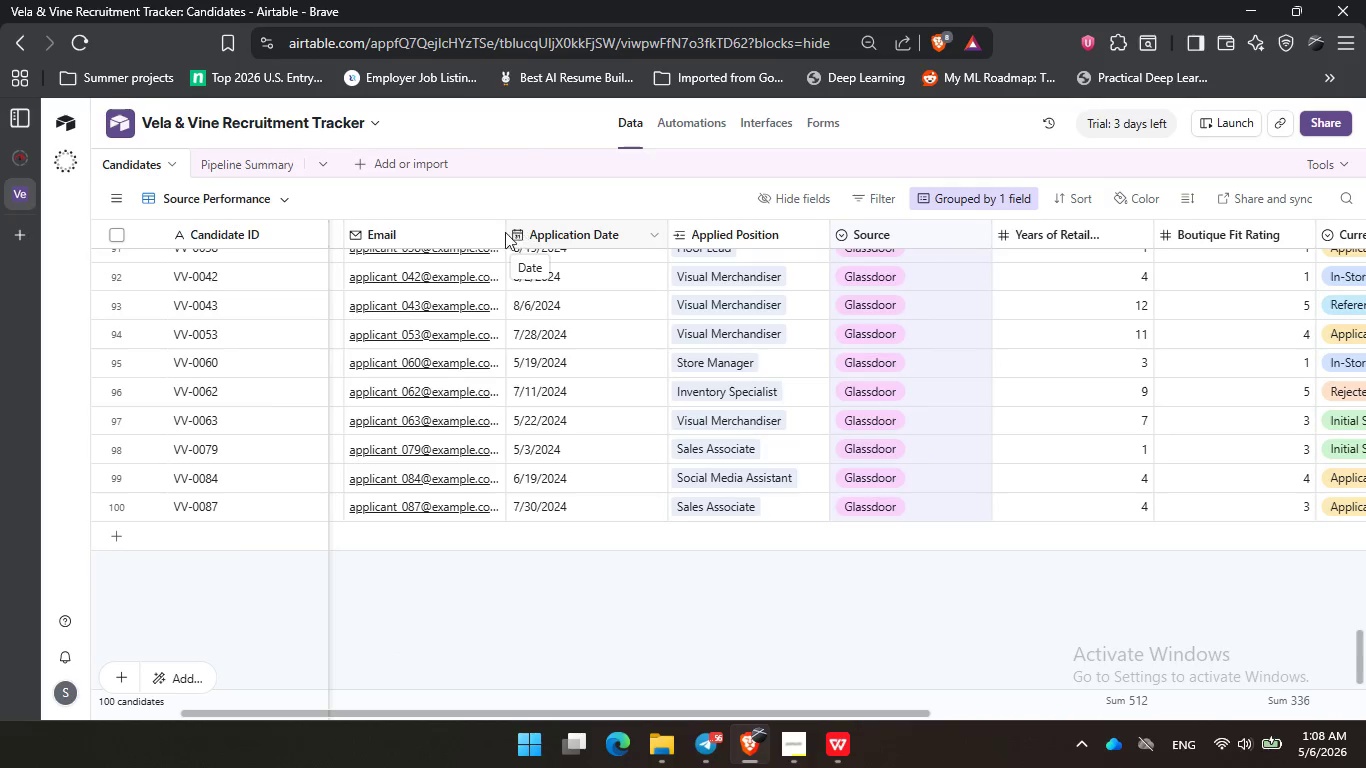 
left_click_drag(start_coordinate=[501, 232], to_coordinate=[527, 232])
 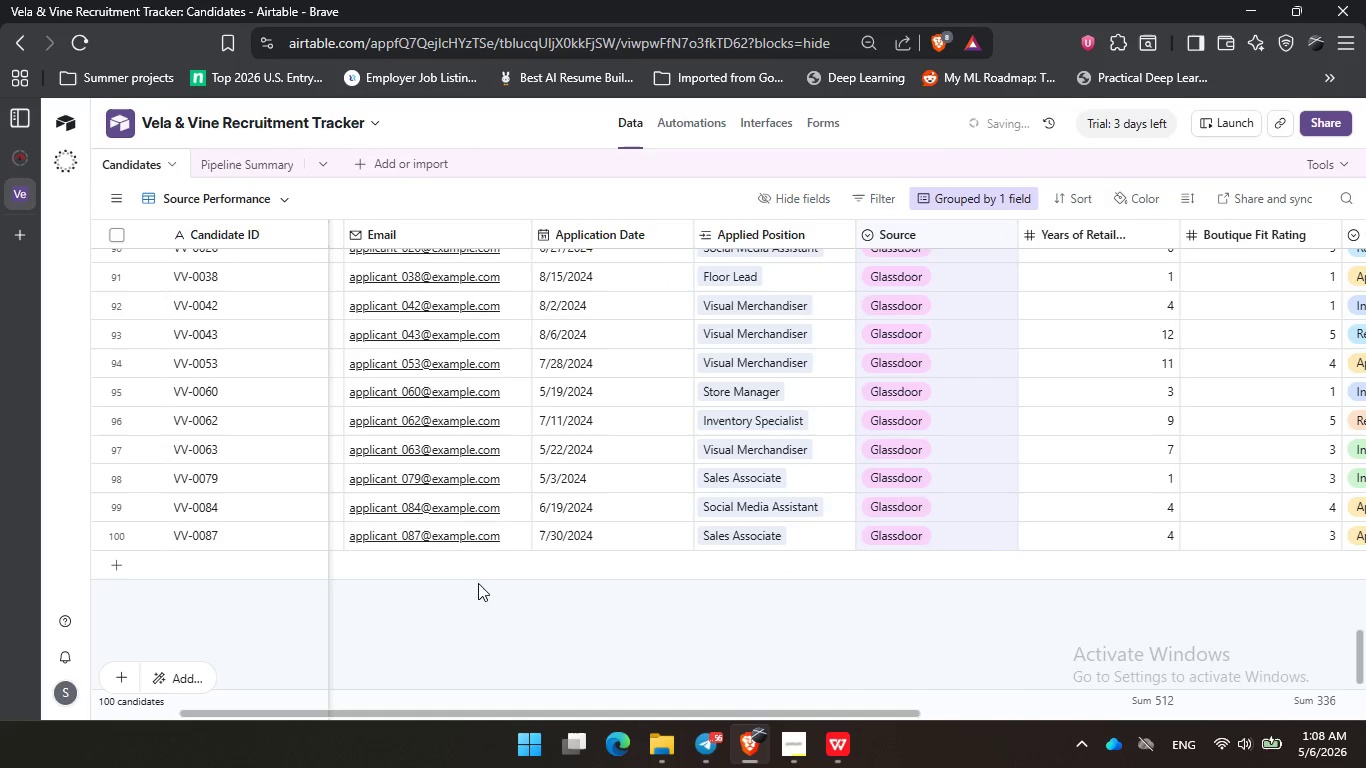 
left_click([477, 603])
 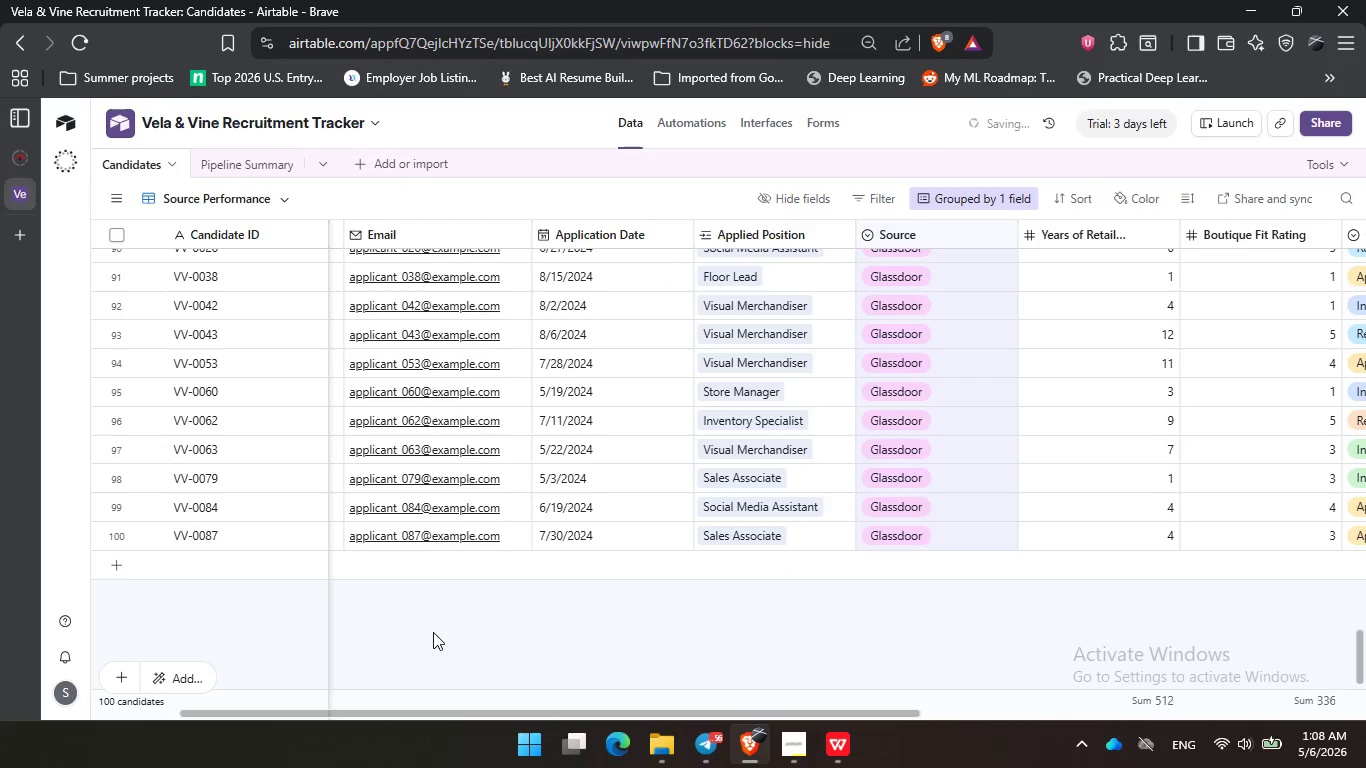 
left_click([433, 632])
 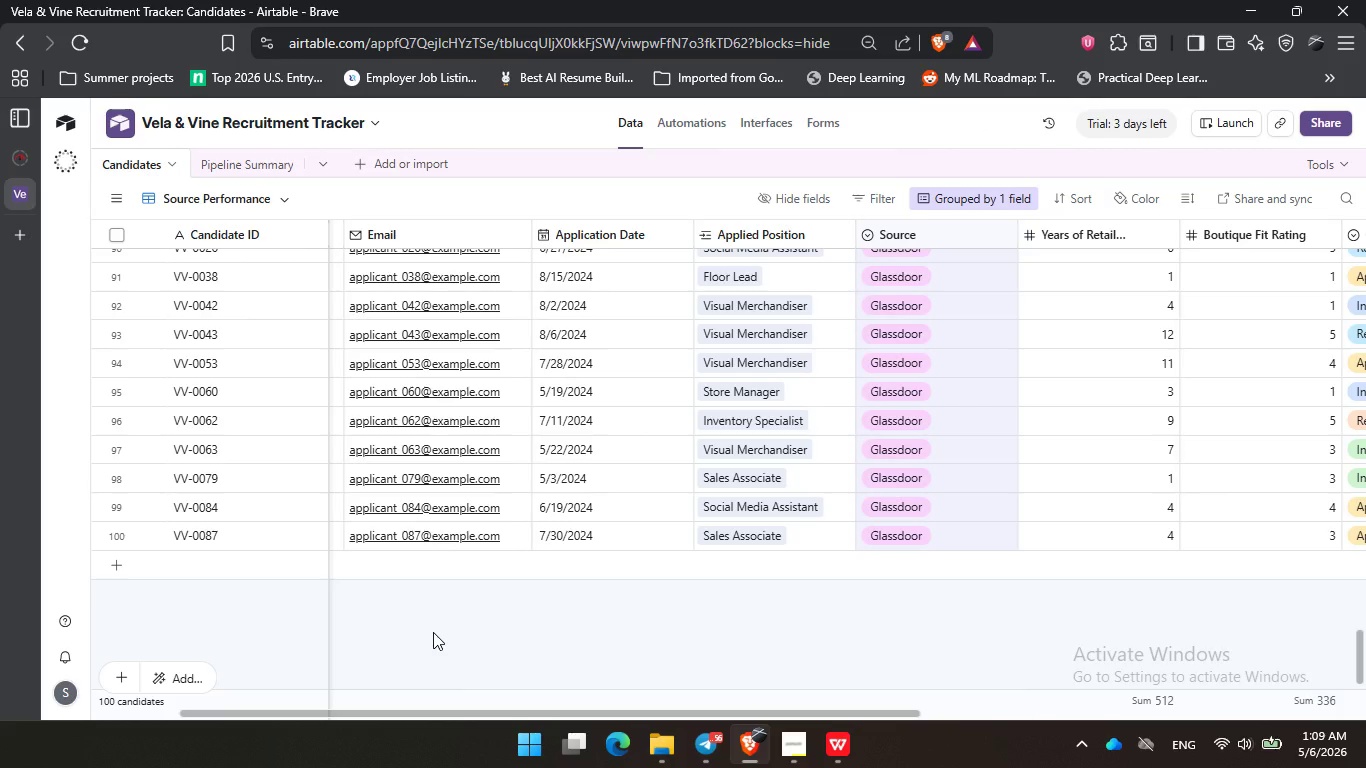 
wait(46.17)
 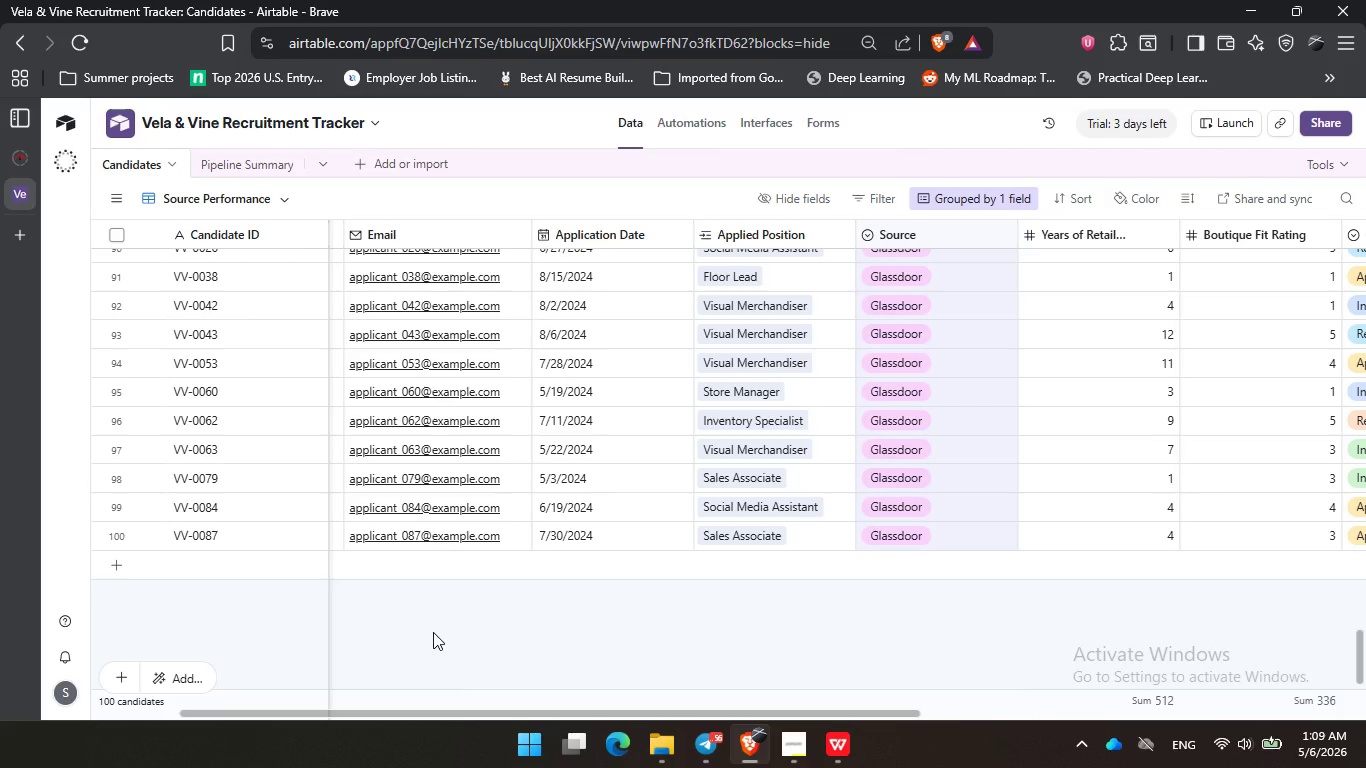 
left_click([491, 667])
 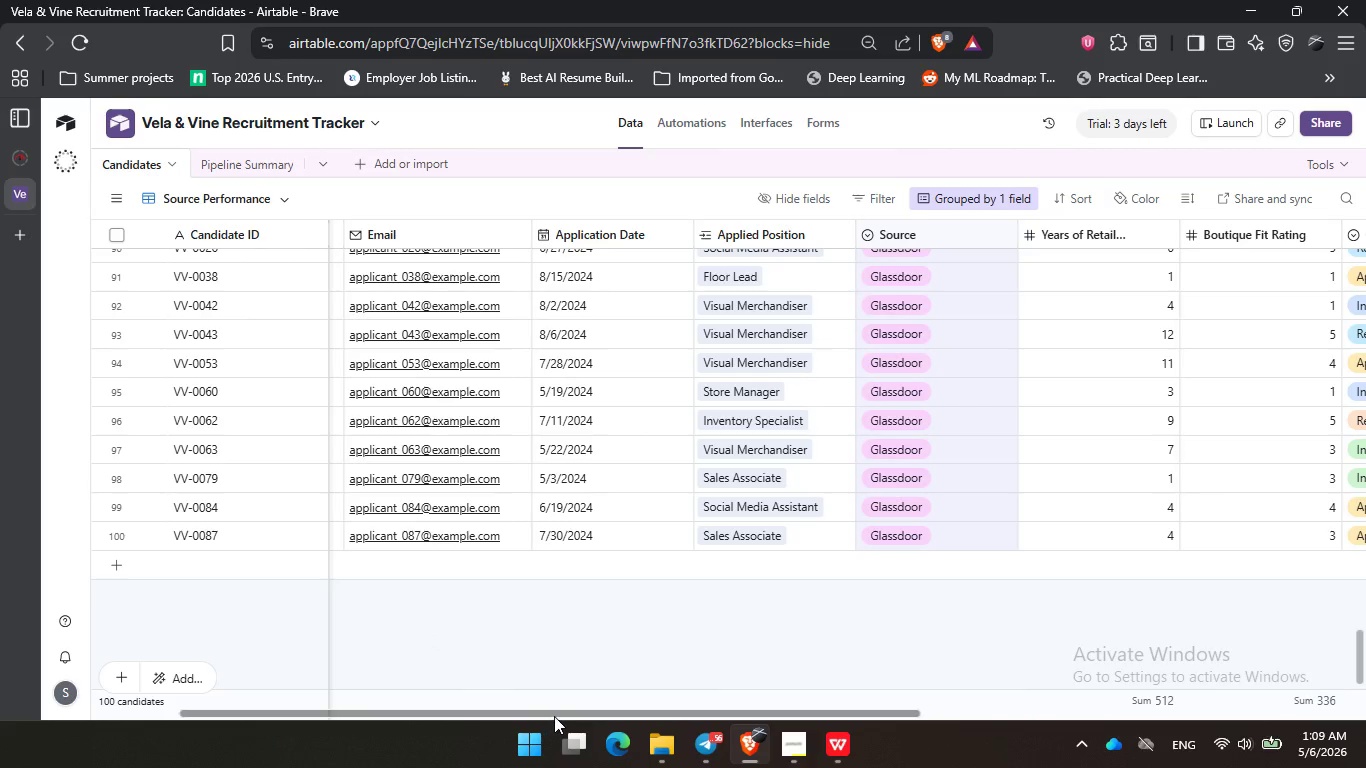 
left_click_drag(start_coordinate=[554, 715], to_coordinate=[1014, 675])
 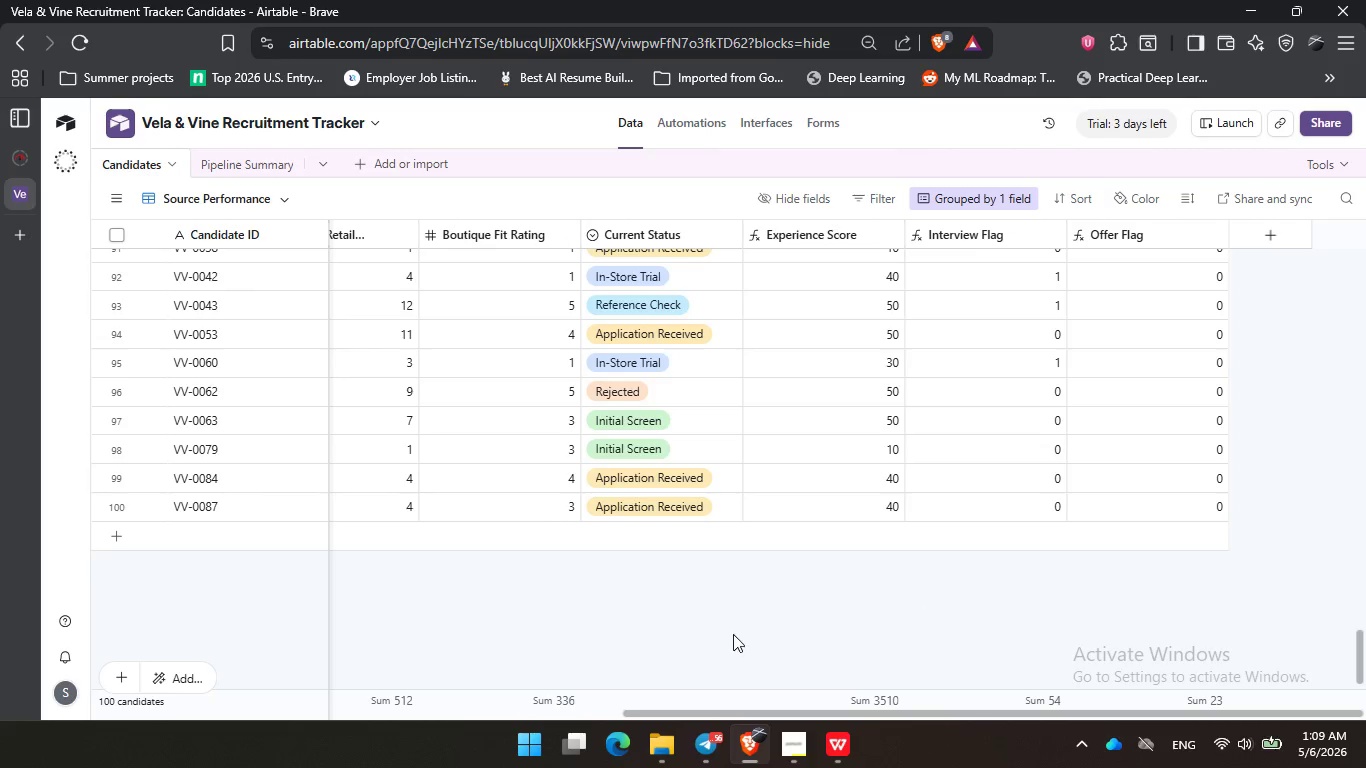 
double_click([652, 638])
 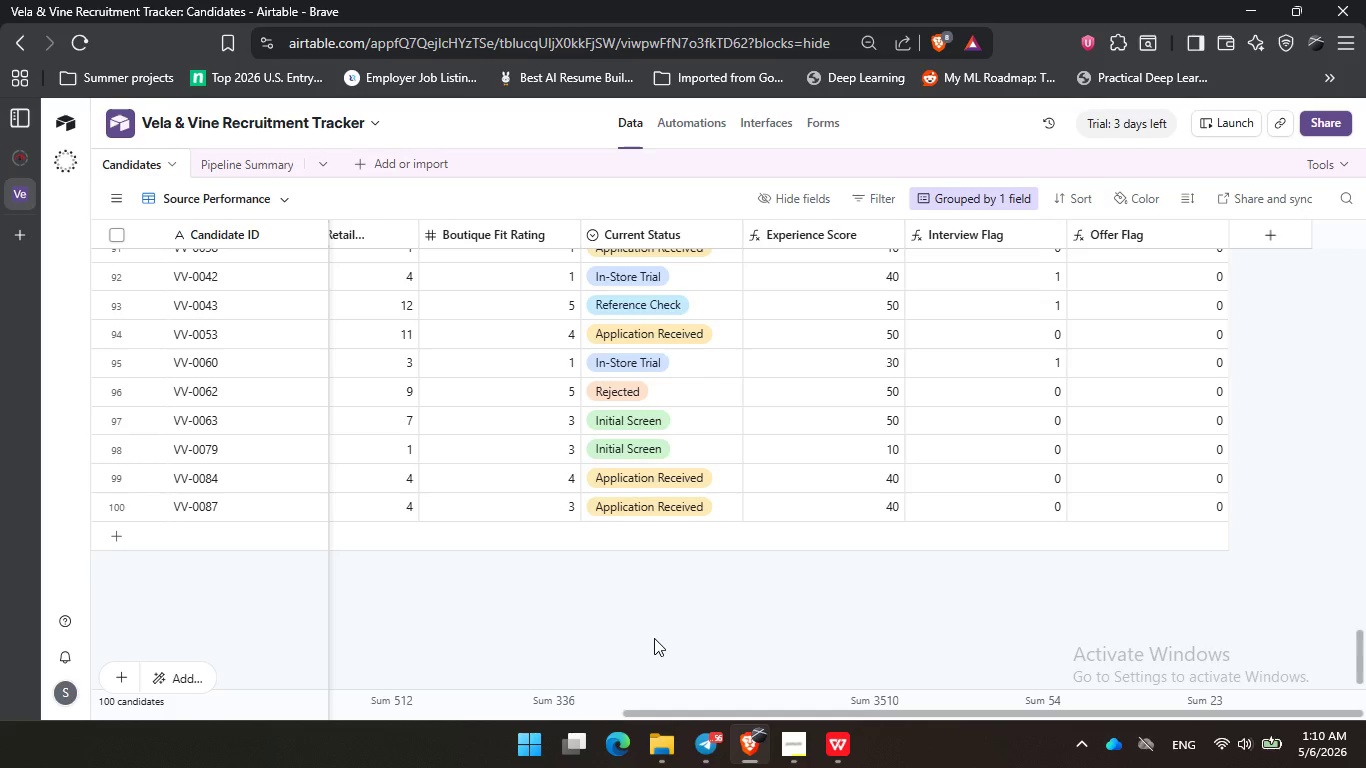 
wait(62.84)
 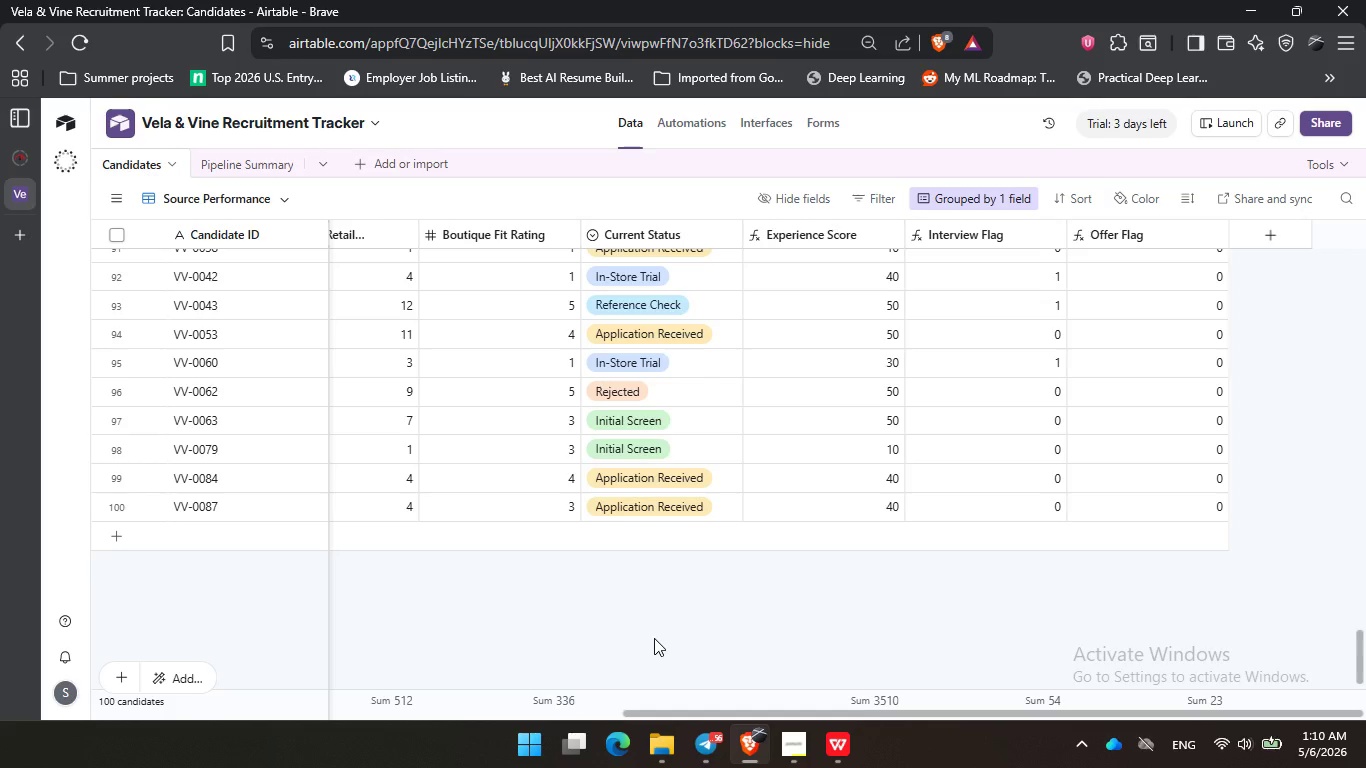 
left_click([486, 633])
 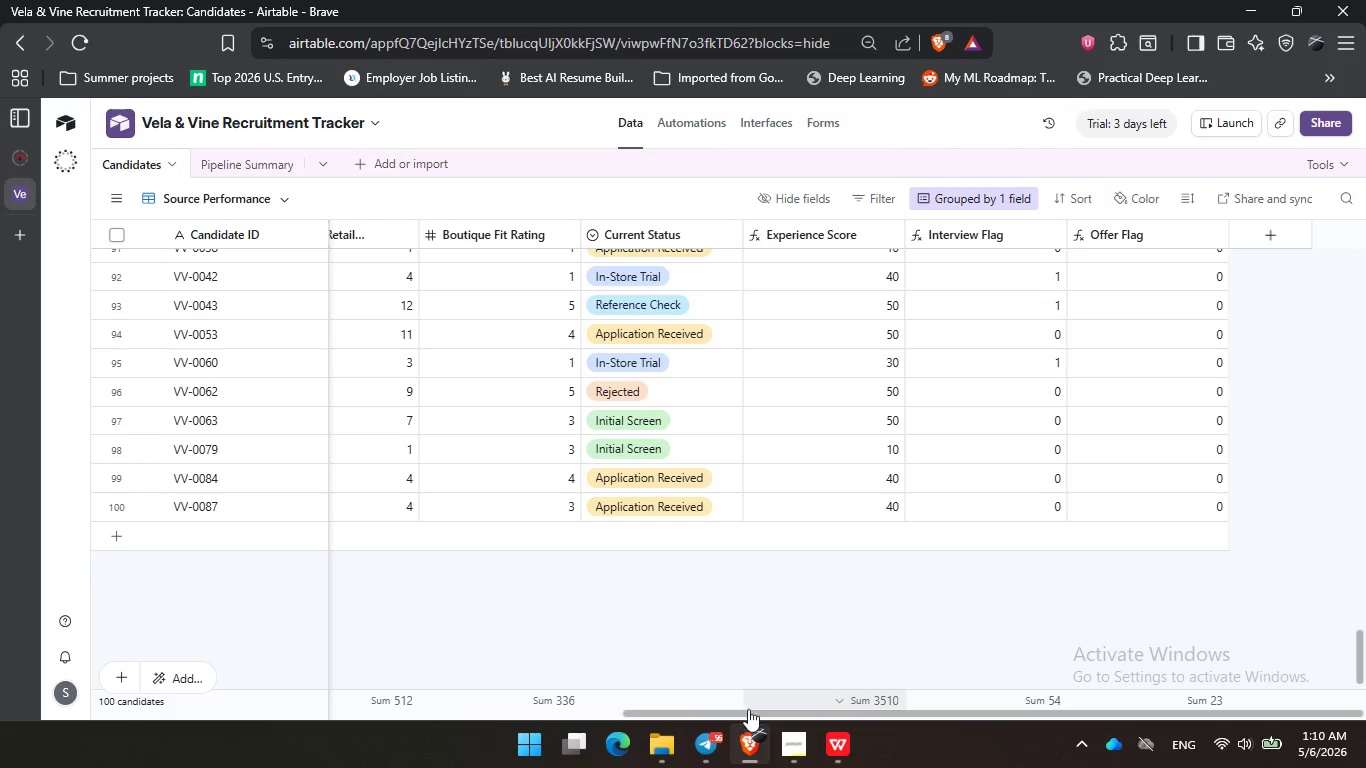 
left_click_drag(start_coordinate=[744, 714], to_coordinate=[354, 755])
 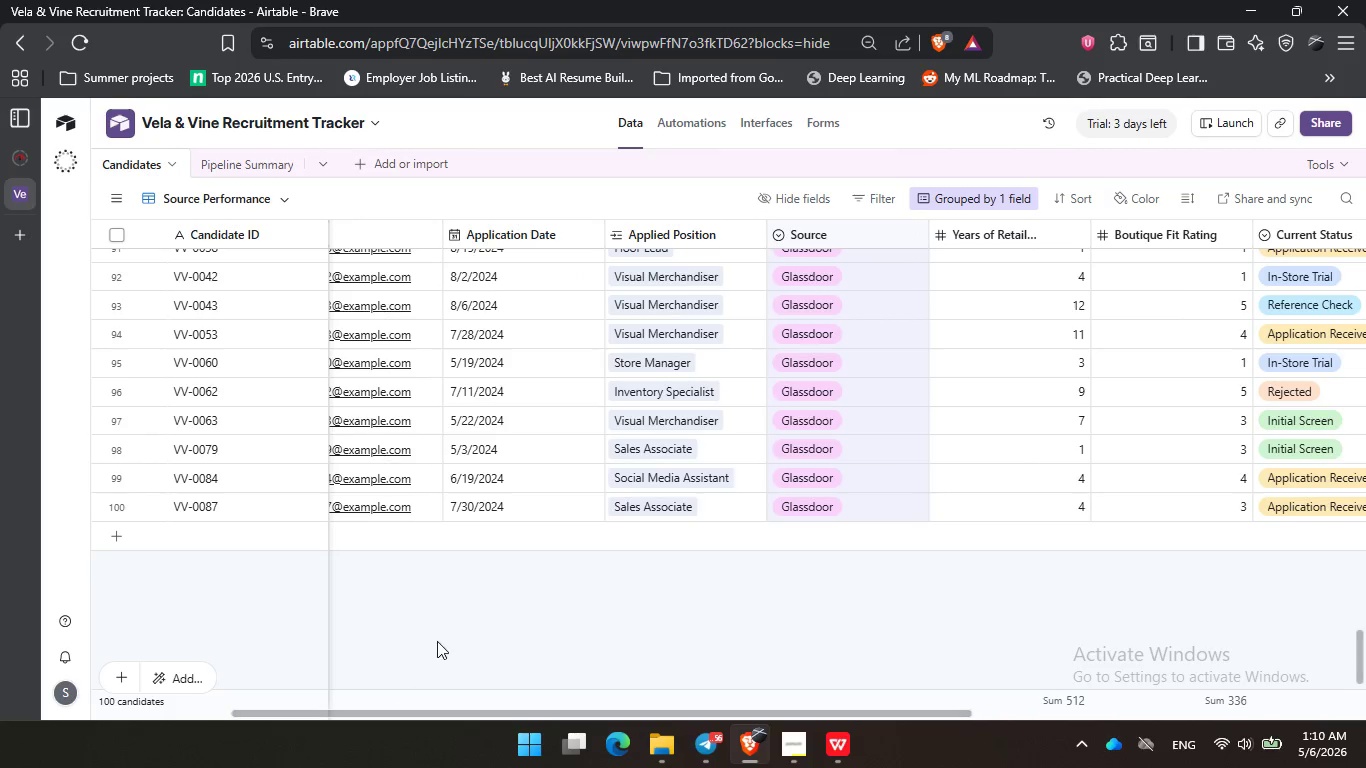 
left_click_drag(start_coordinate=[438, 637], to_coordinate=[442, 632])
 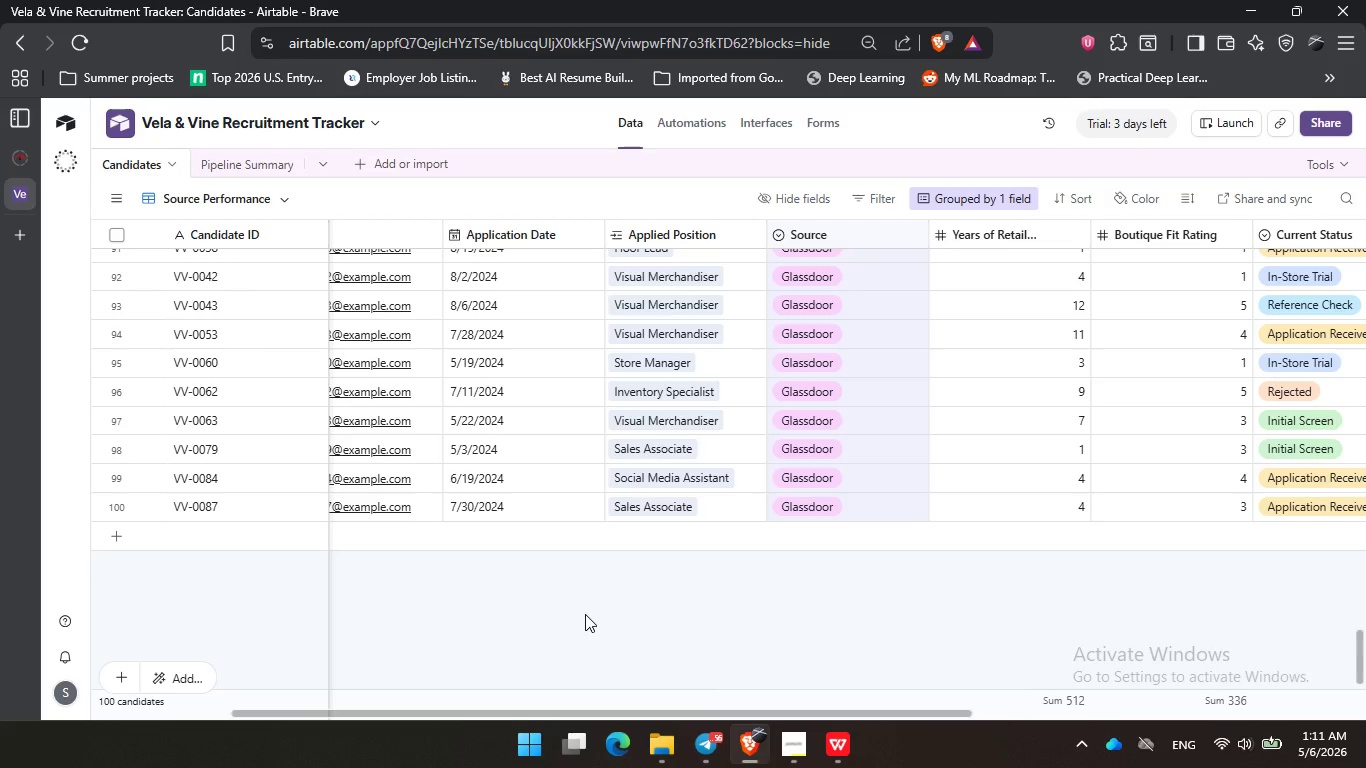 
wait(42.36)
 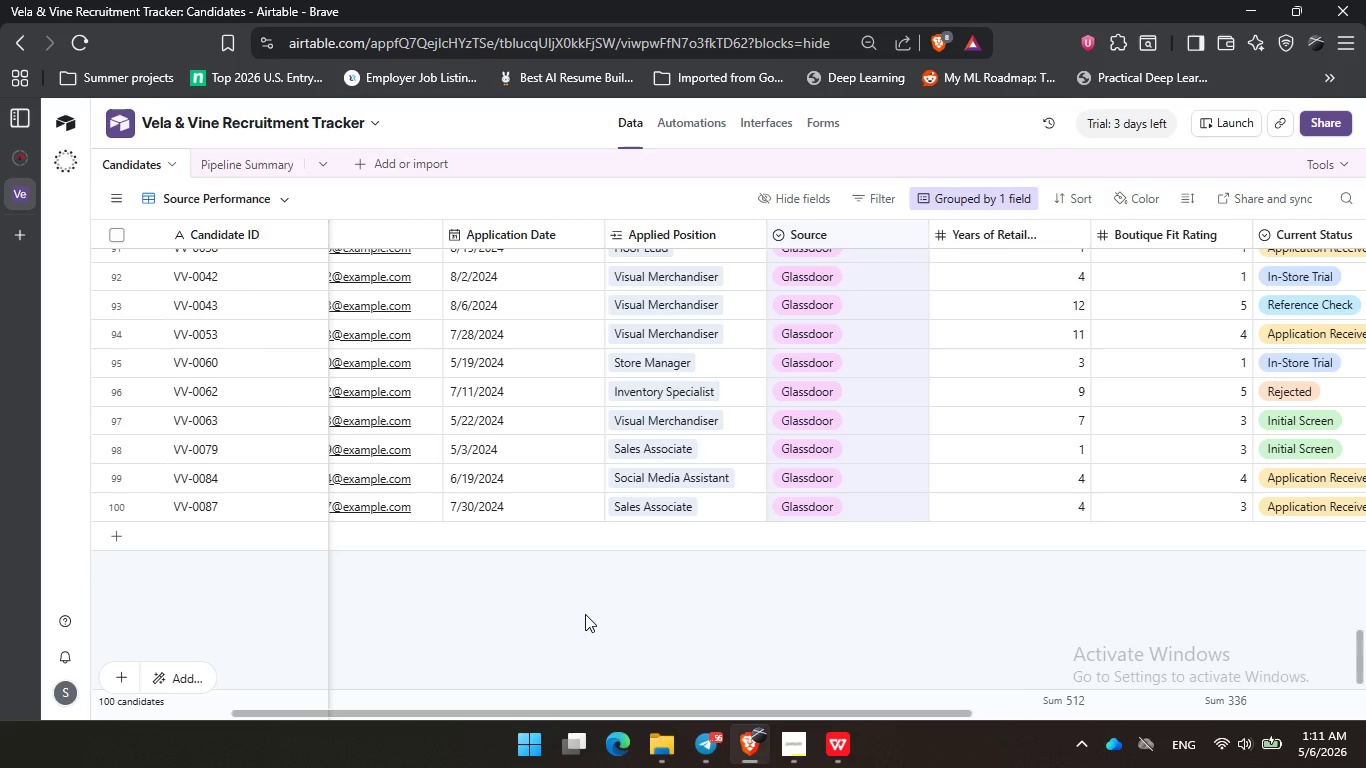 
left_click([445, 589])
 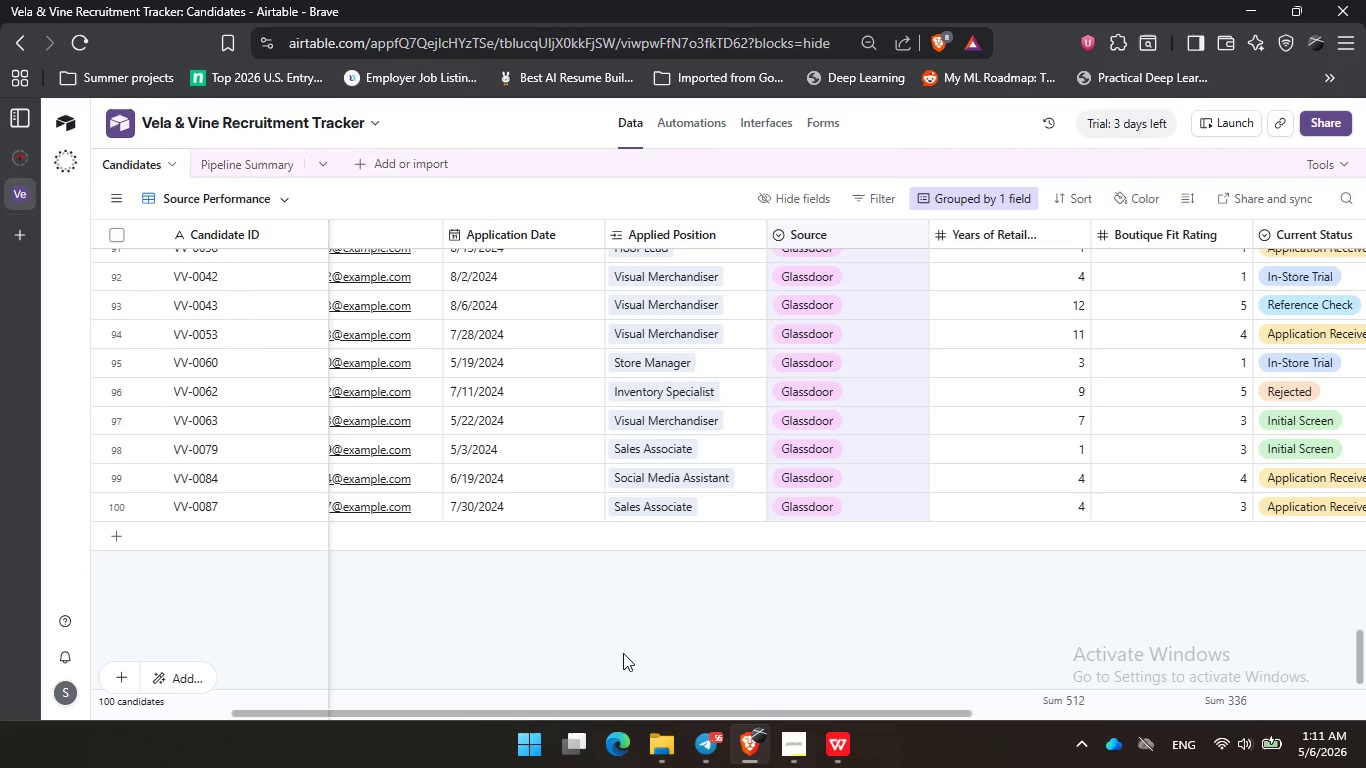 
scroll: coordinate [420, 605], scroll_direction: up, amount: 1.0
 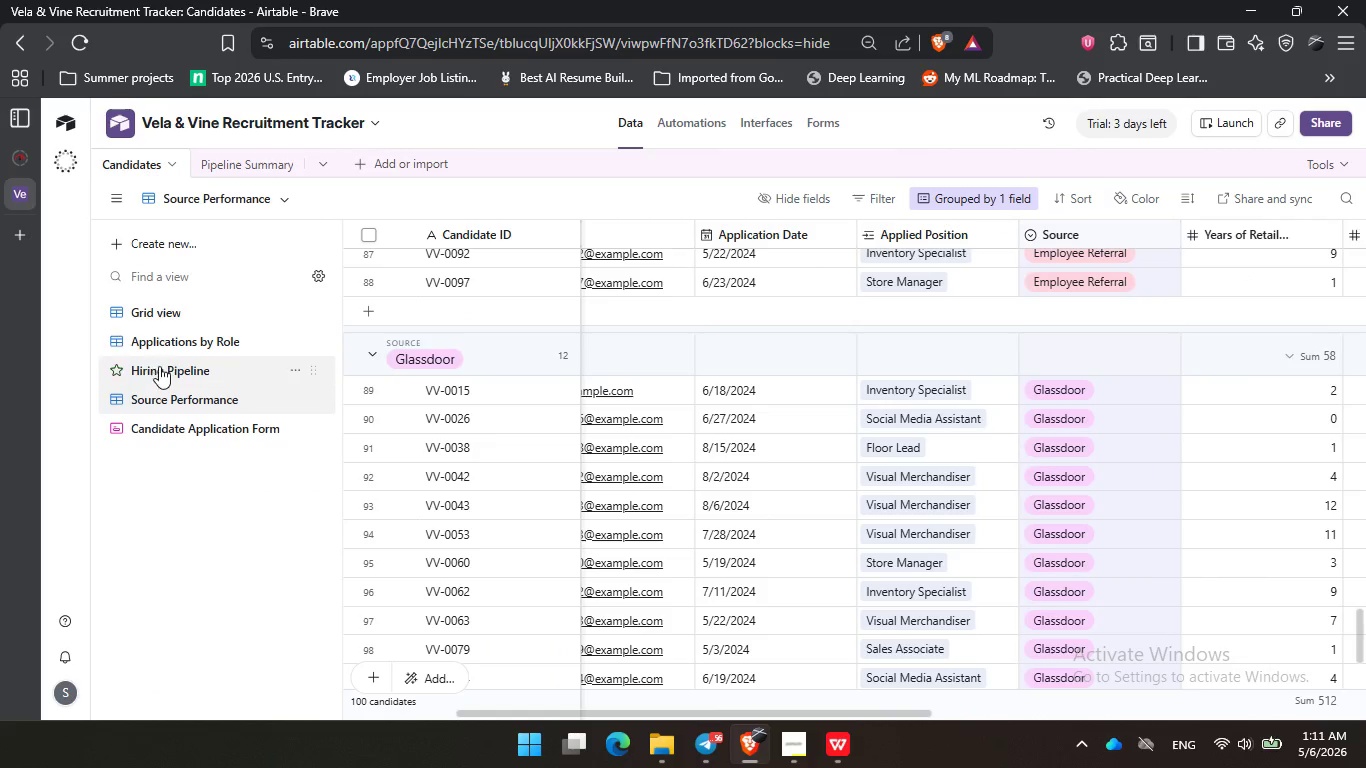 
left_click([173, 426])
 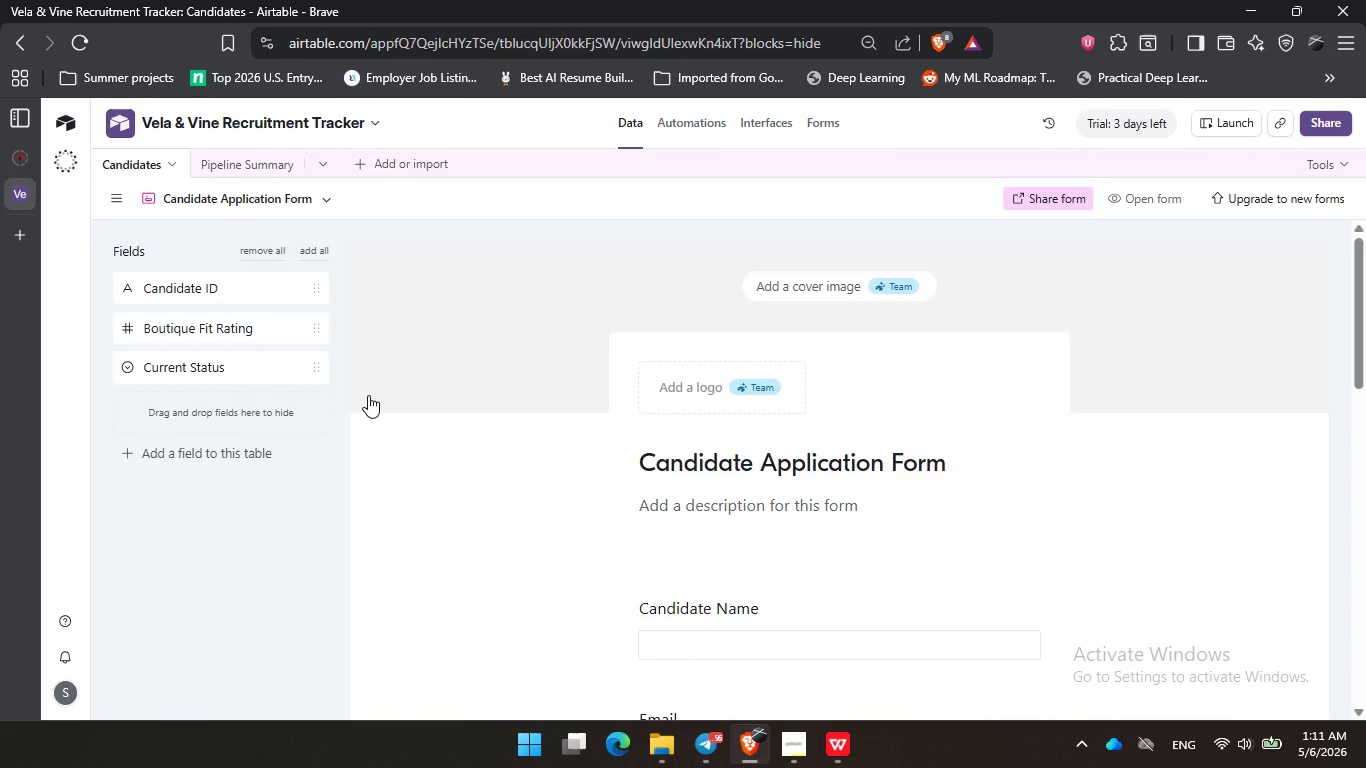 
scroll: coordinate [451, 415], scroll_direction: down, amount: 7.0
 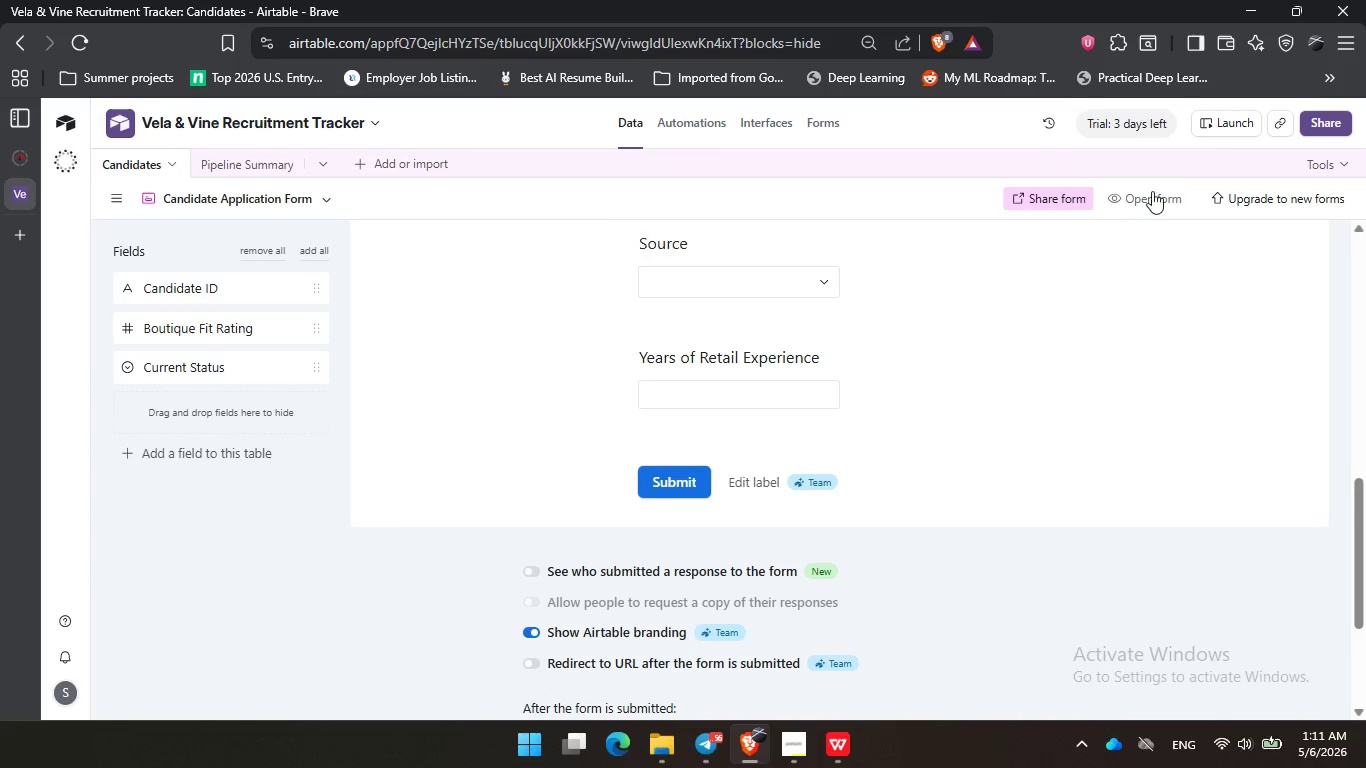 
left_click([1138, 206])
 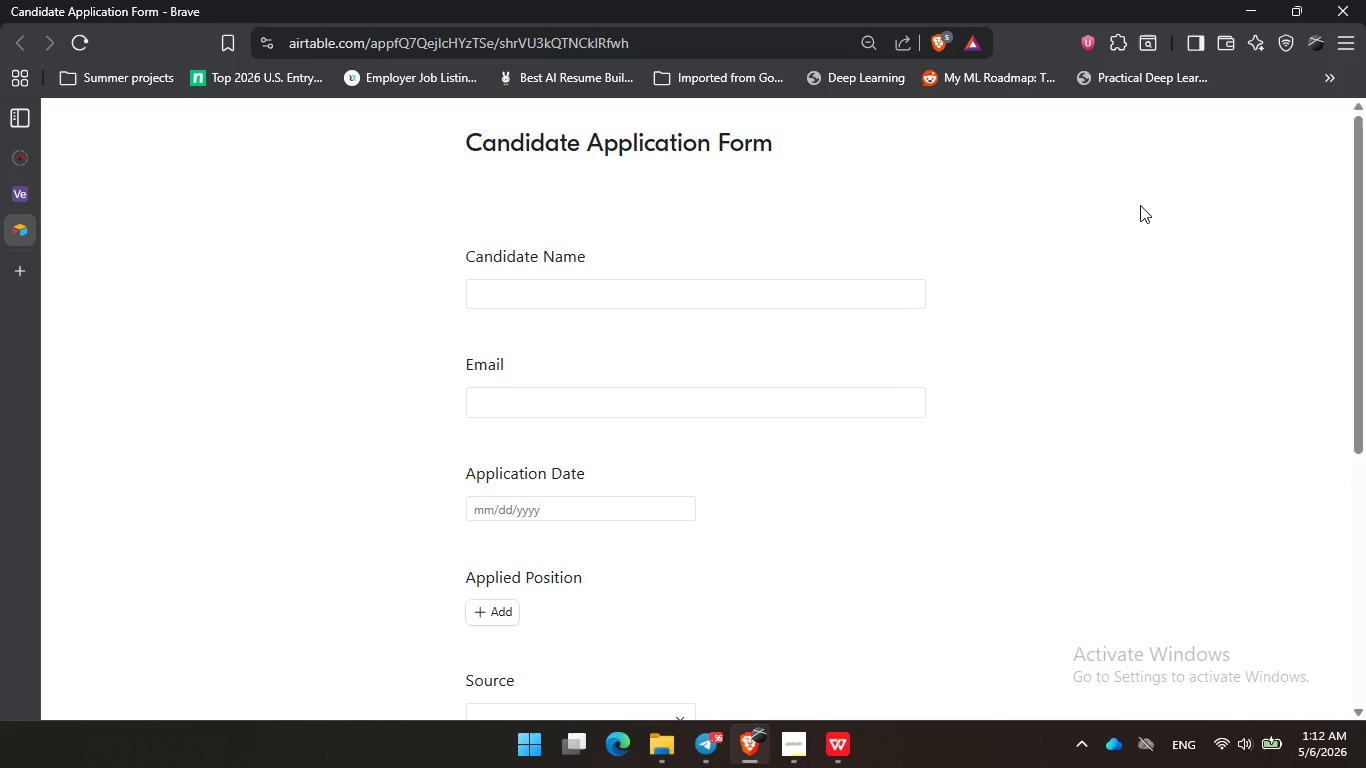 
wait(43.84)
 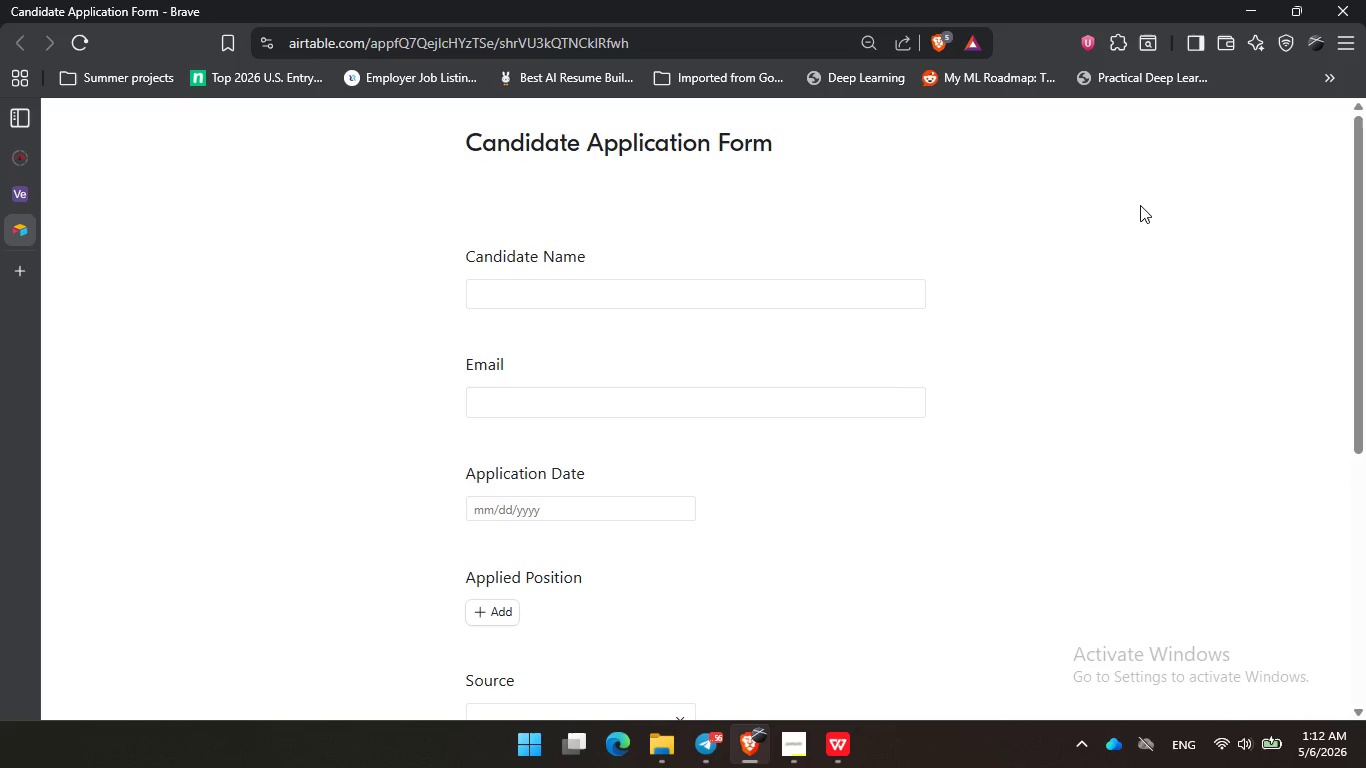 
double_click([588, 135])
 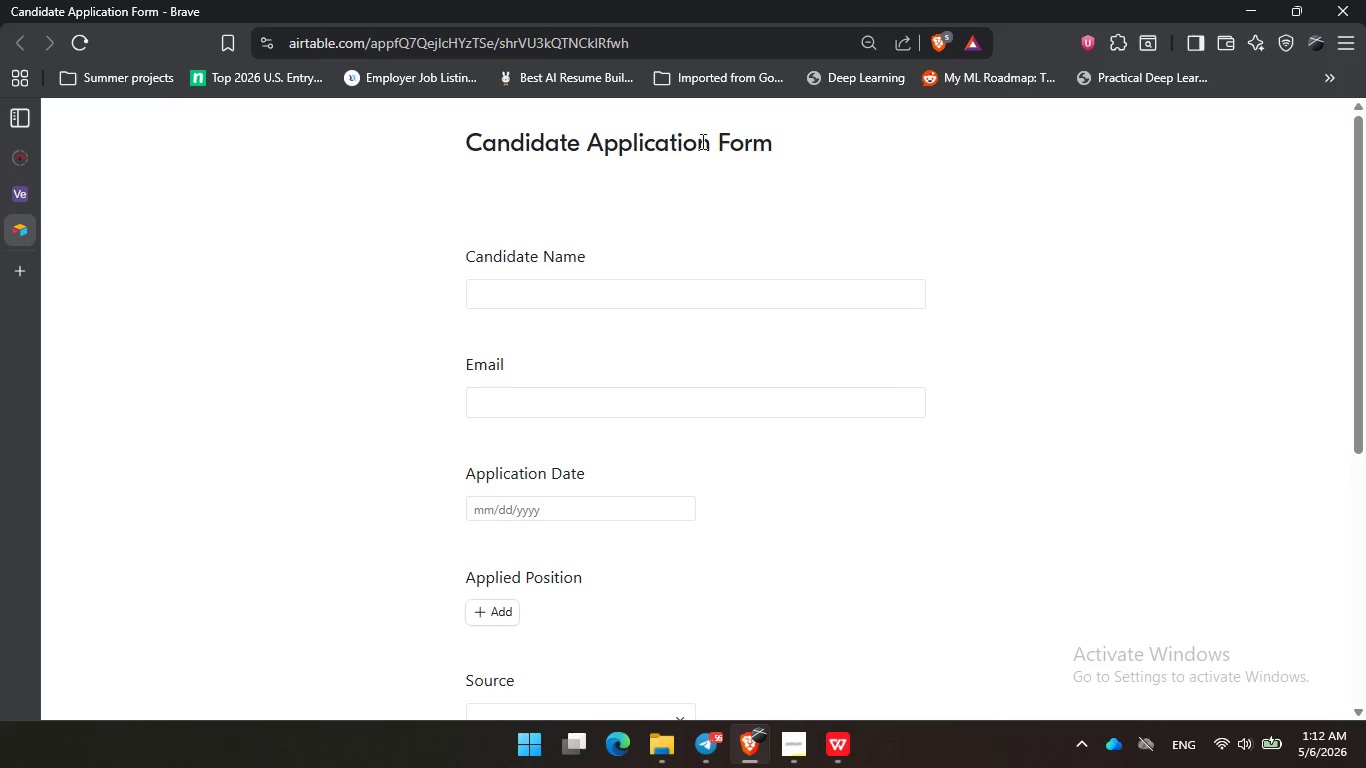 
triple_click([711, 141])
 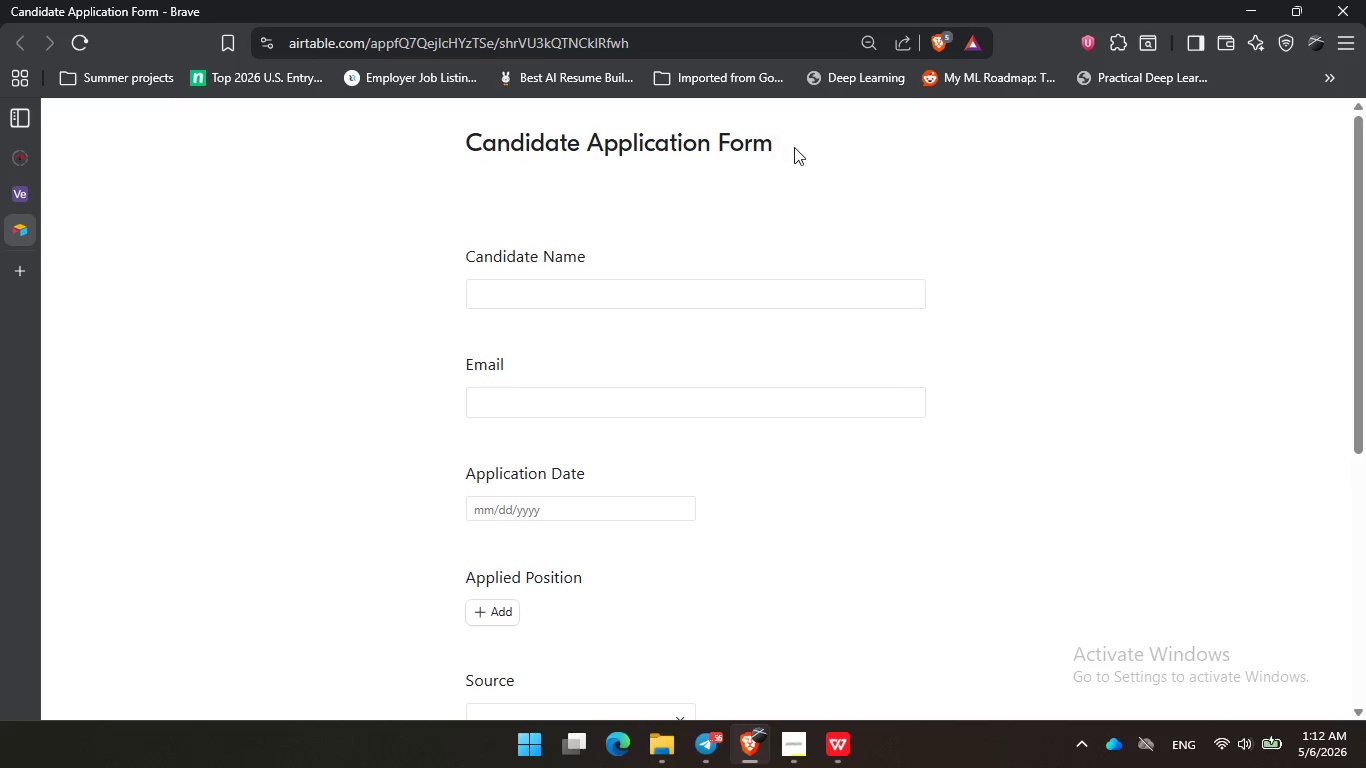 
triple_click([794, 147])
 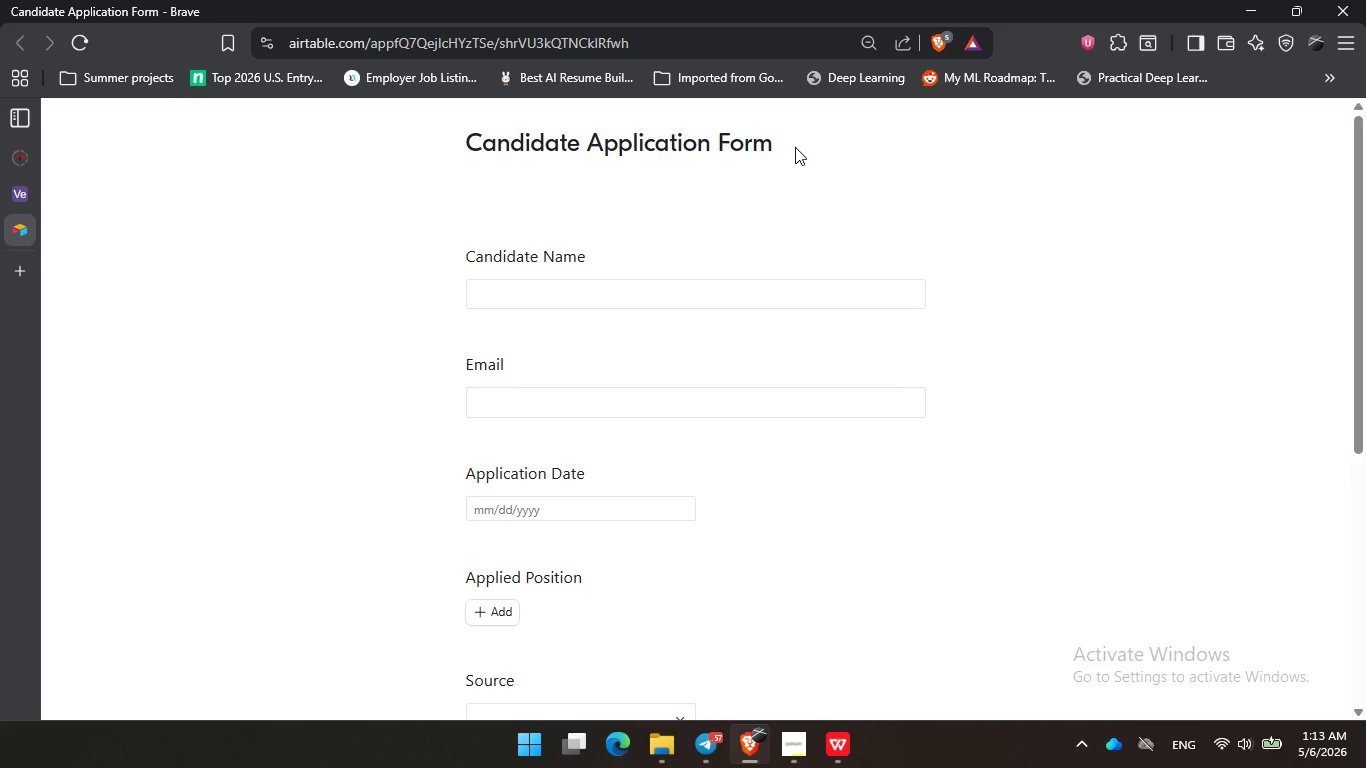 
wait(63.69)
 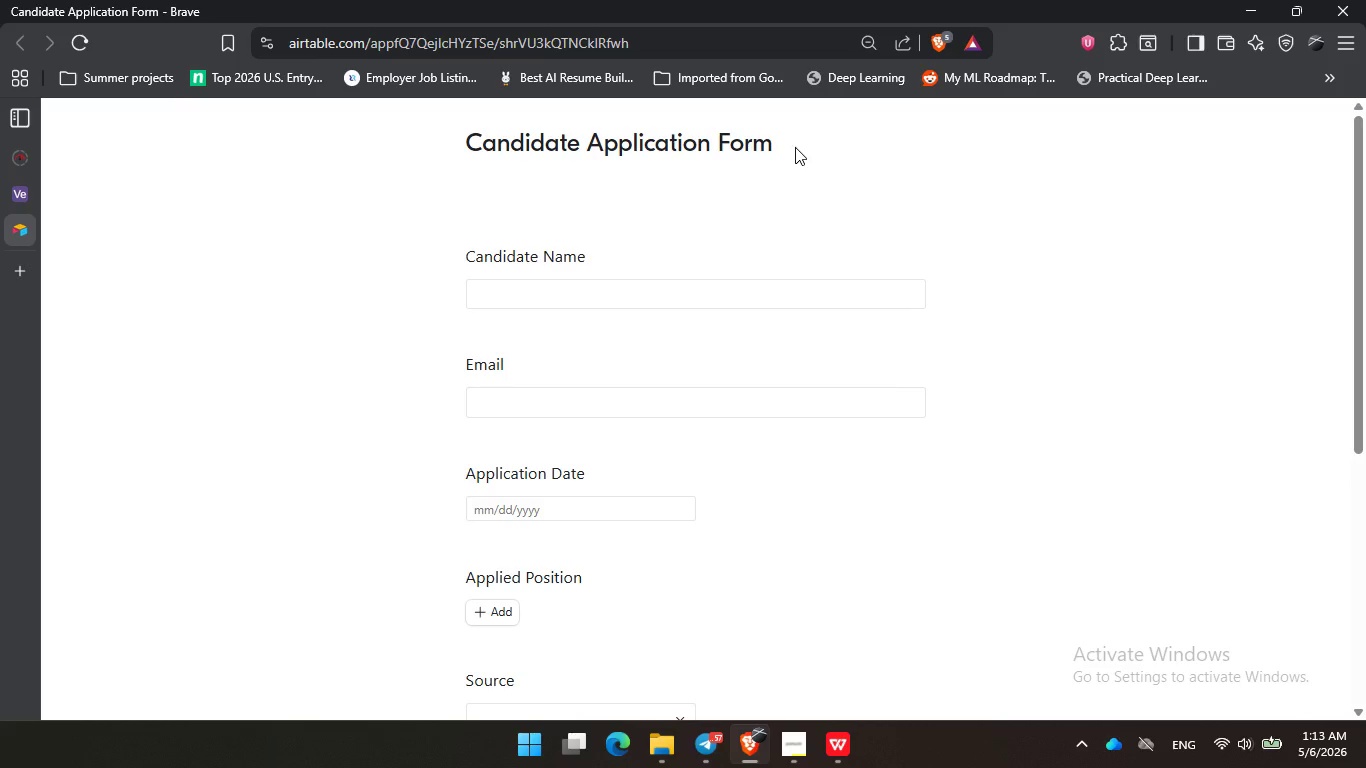 
left_click([598, 330])
 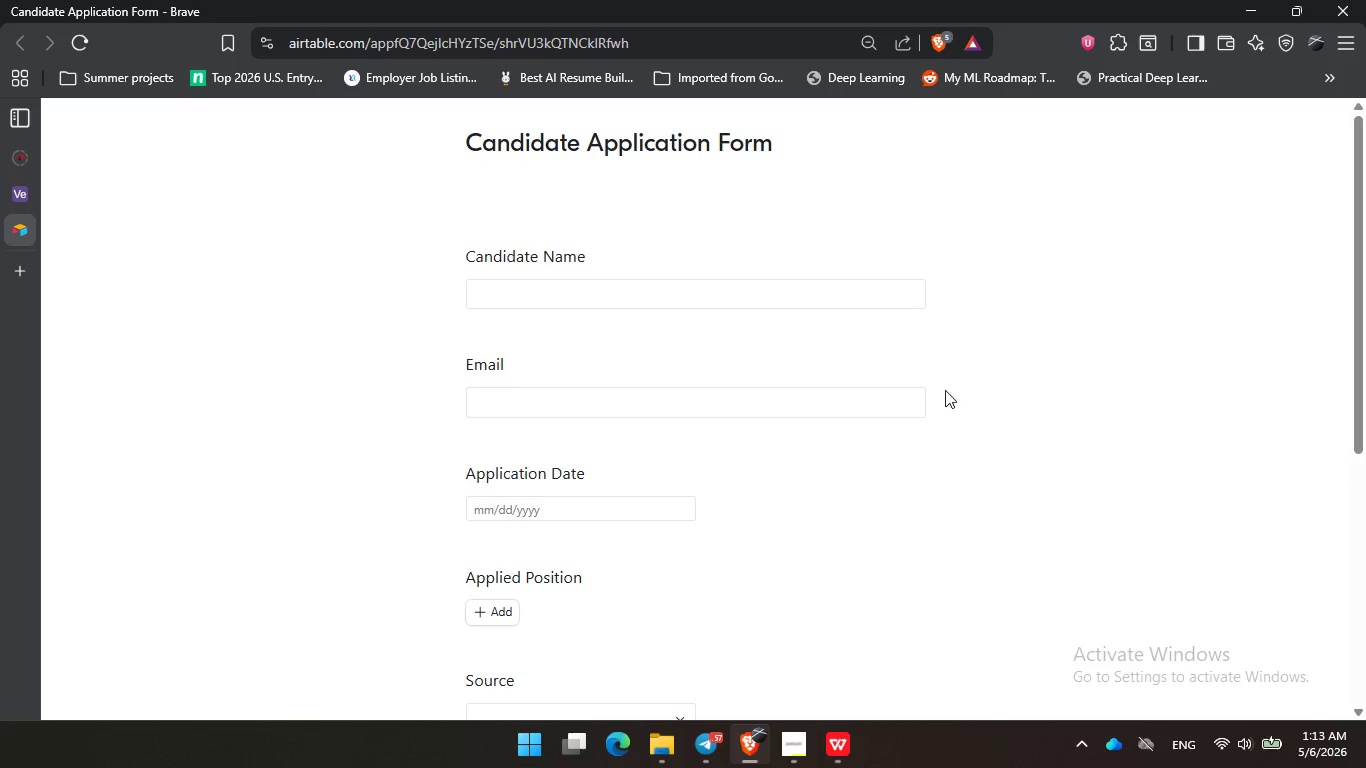 
left_click([973, 438])
 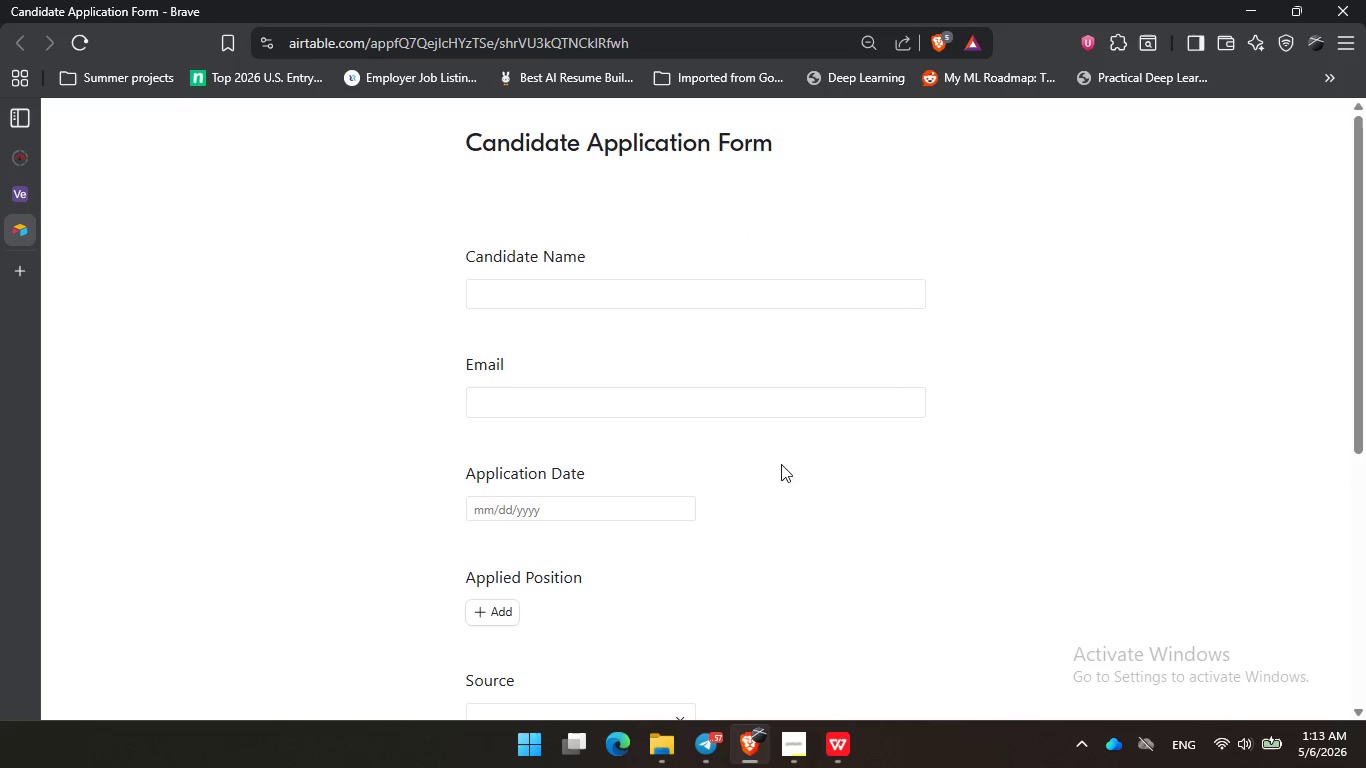 
left_click([738, 472])
 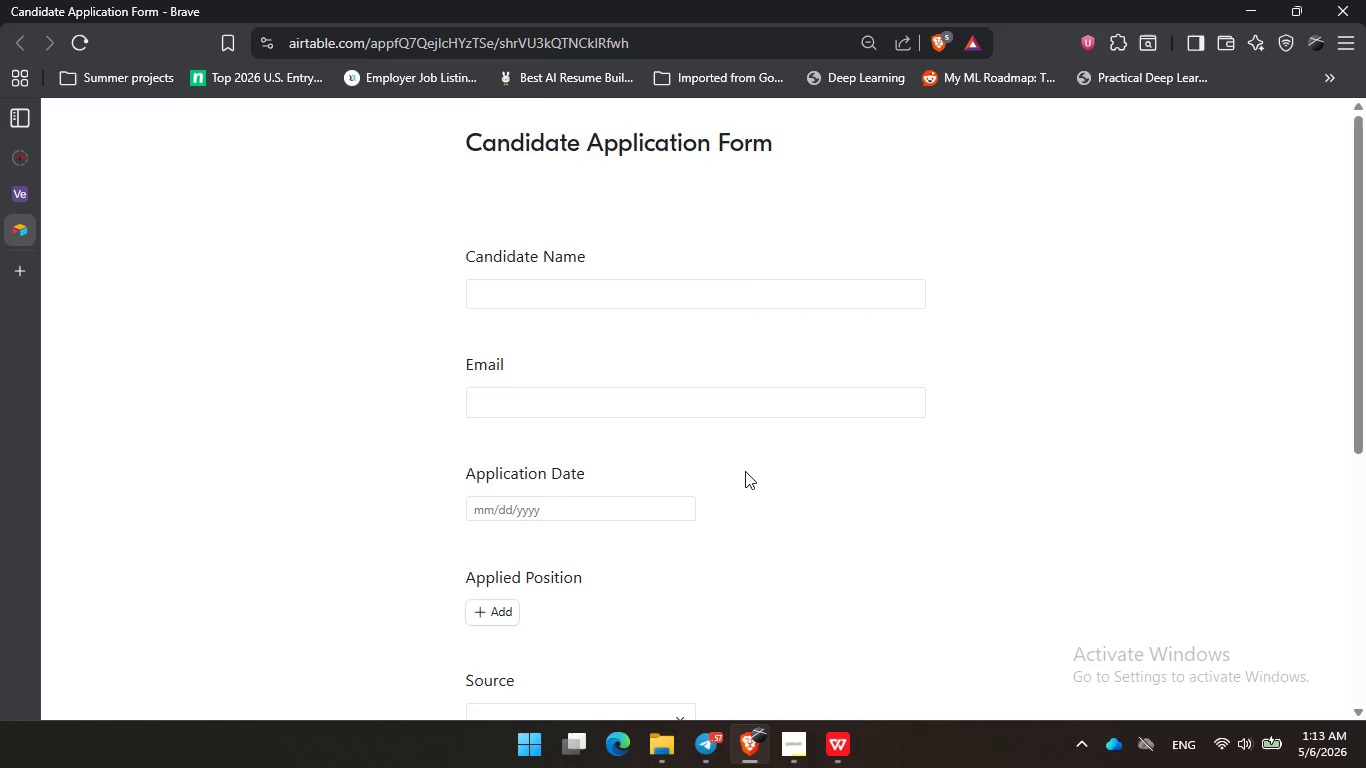 
left_click([750, 445])
 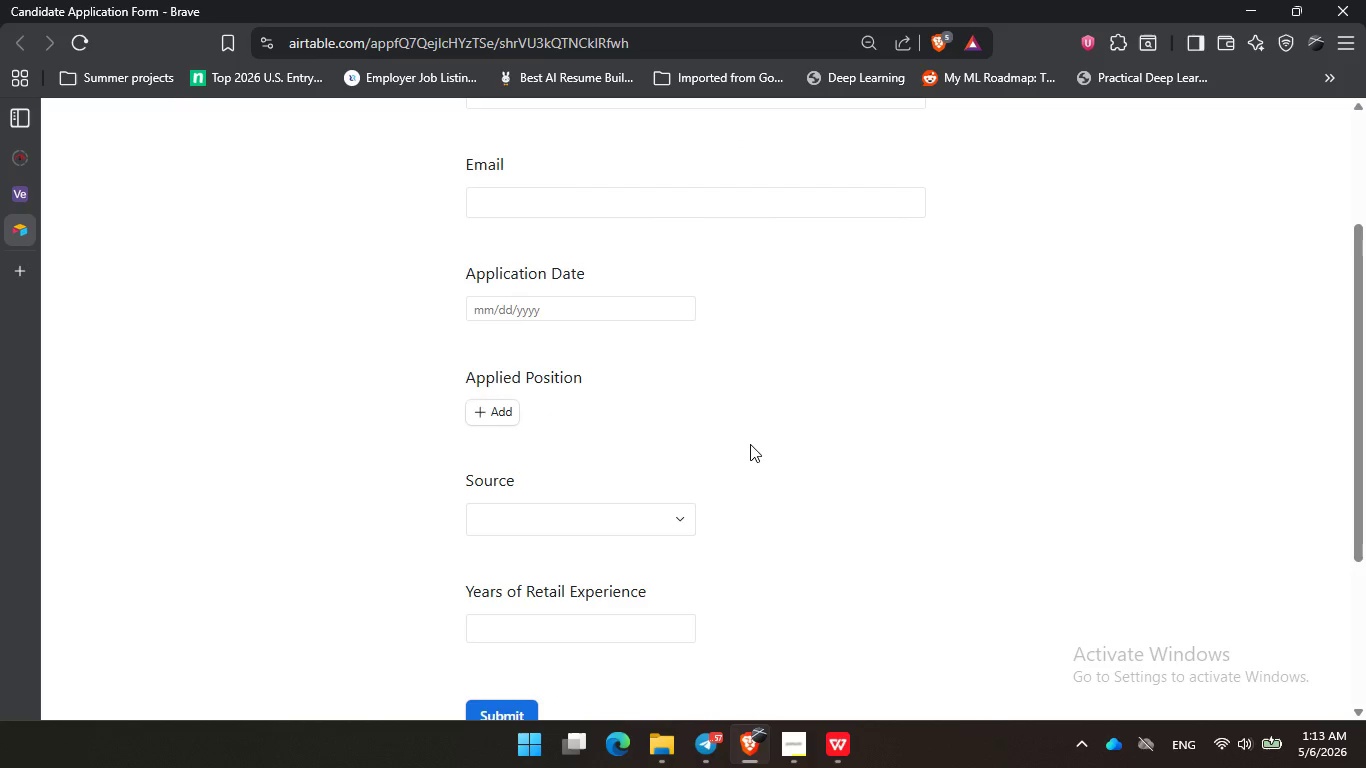 
scroll: coordinate [750, 444], scroll_direction: down, amount: 4.0
 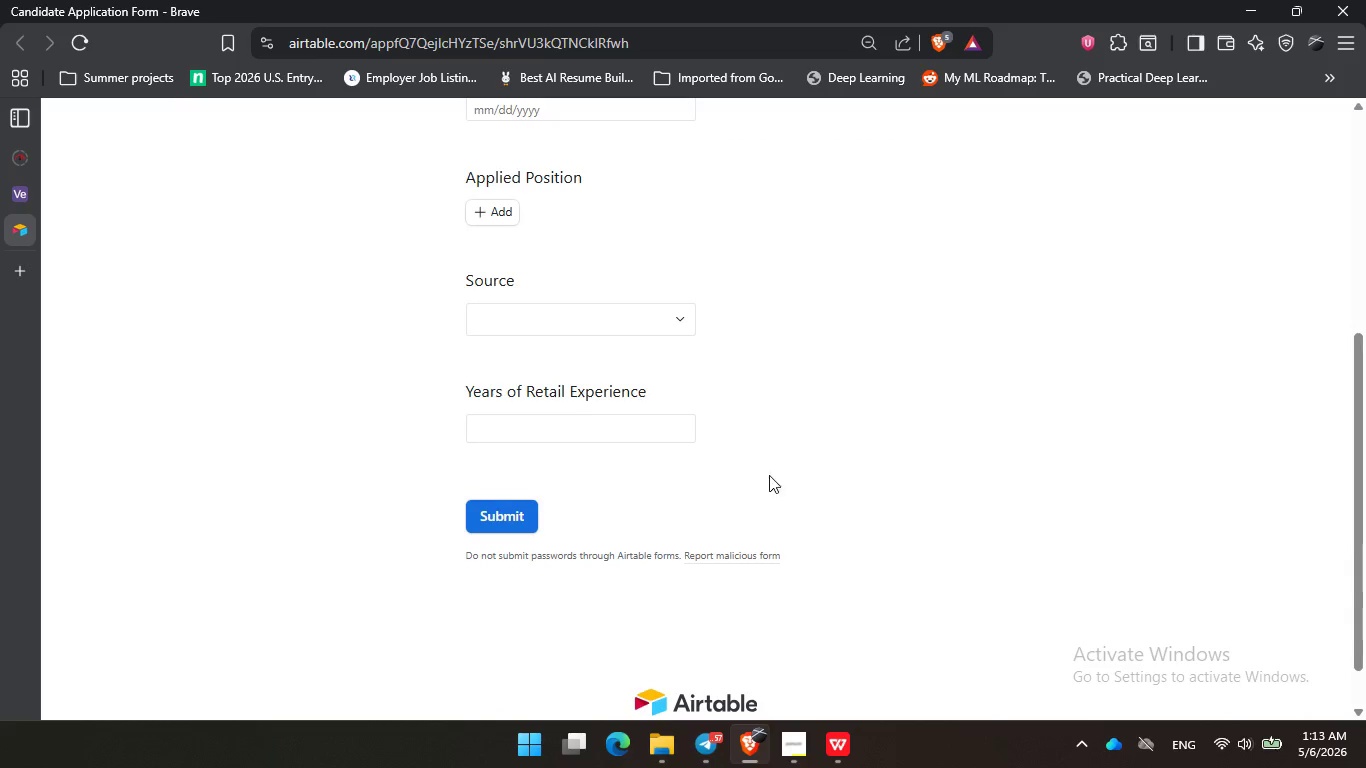 
left_click([799, 473])
 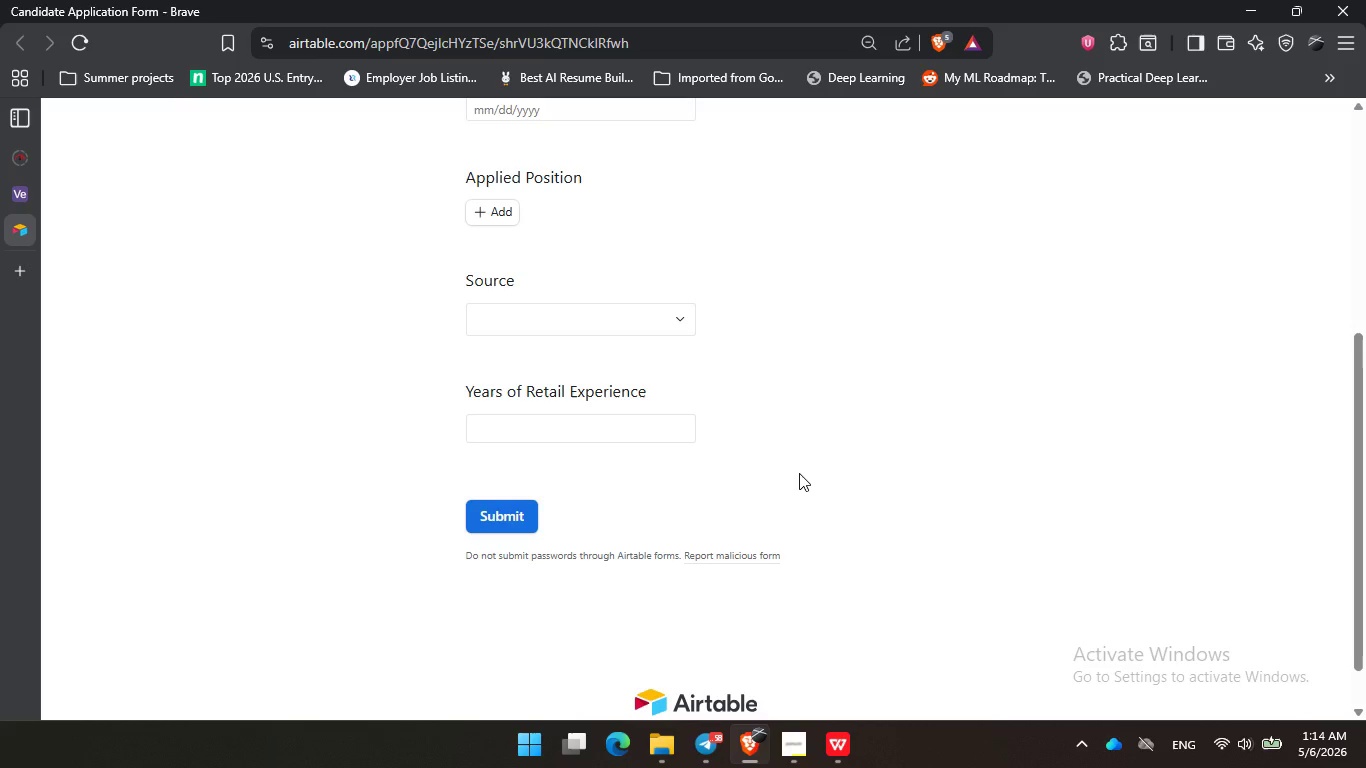 
wait(63.34)
 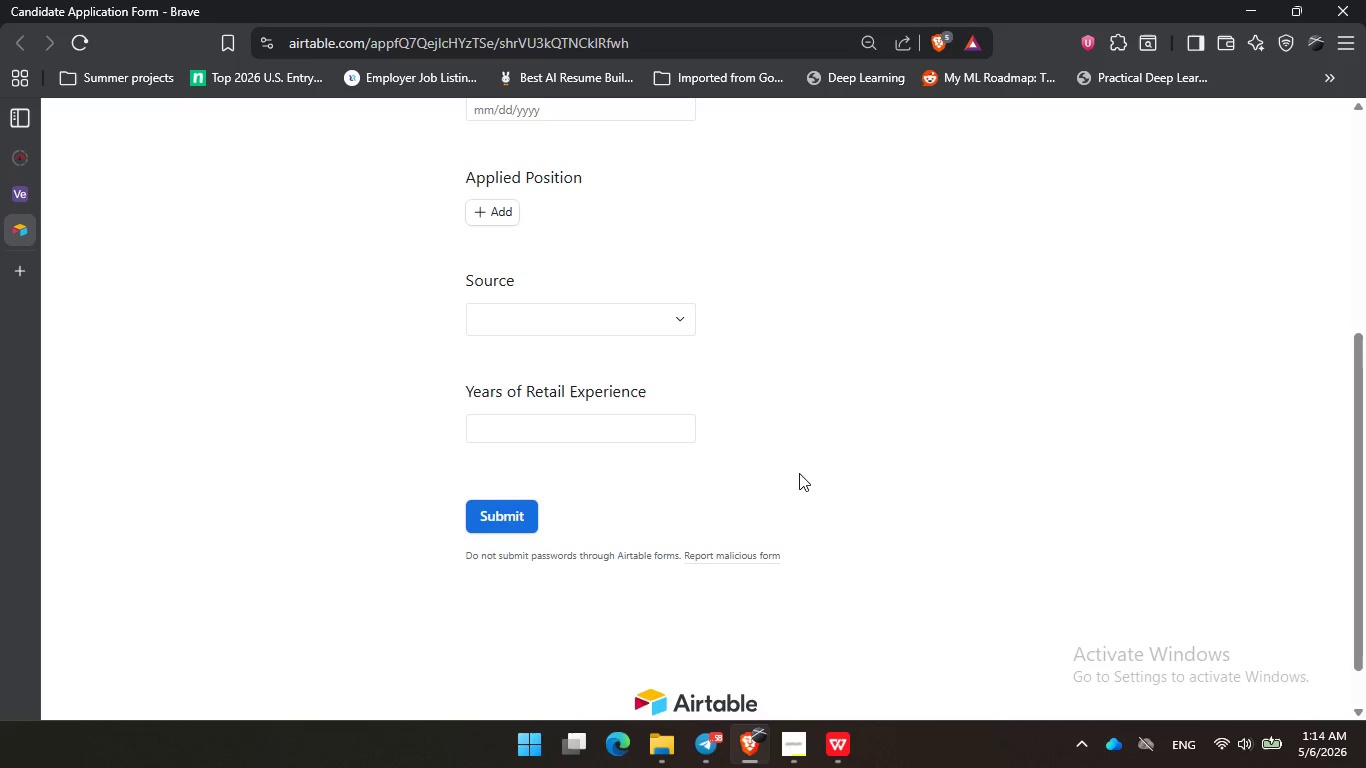 
scroll: coordinate [611, 390], scroll_direction: up, amount: 6.0
 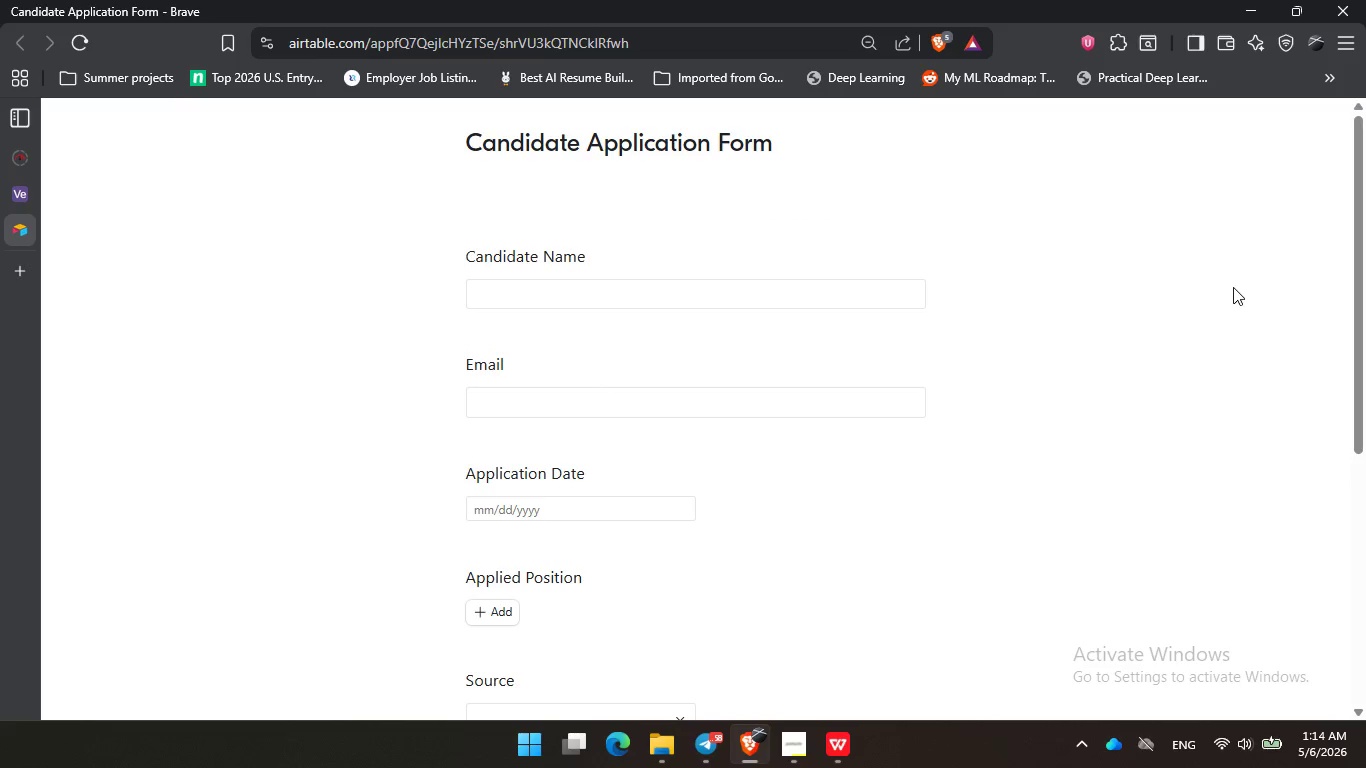 
left_click_drag(start_coordinate=[1058, 418], to_coordinate=[1065, 422])
 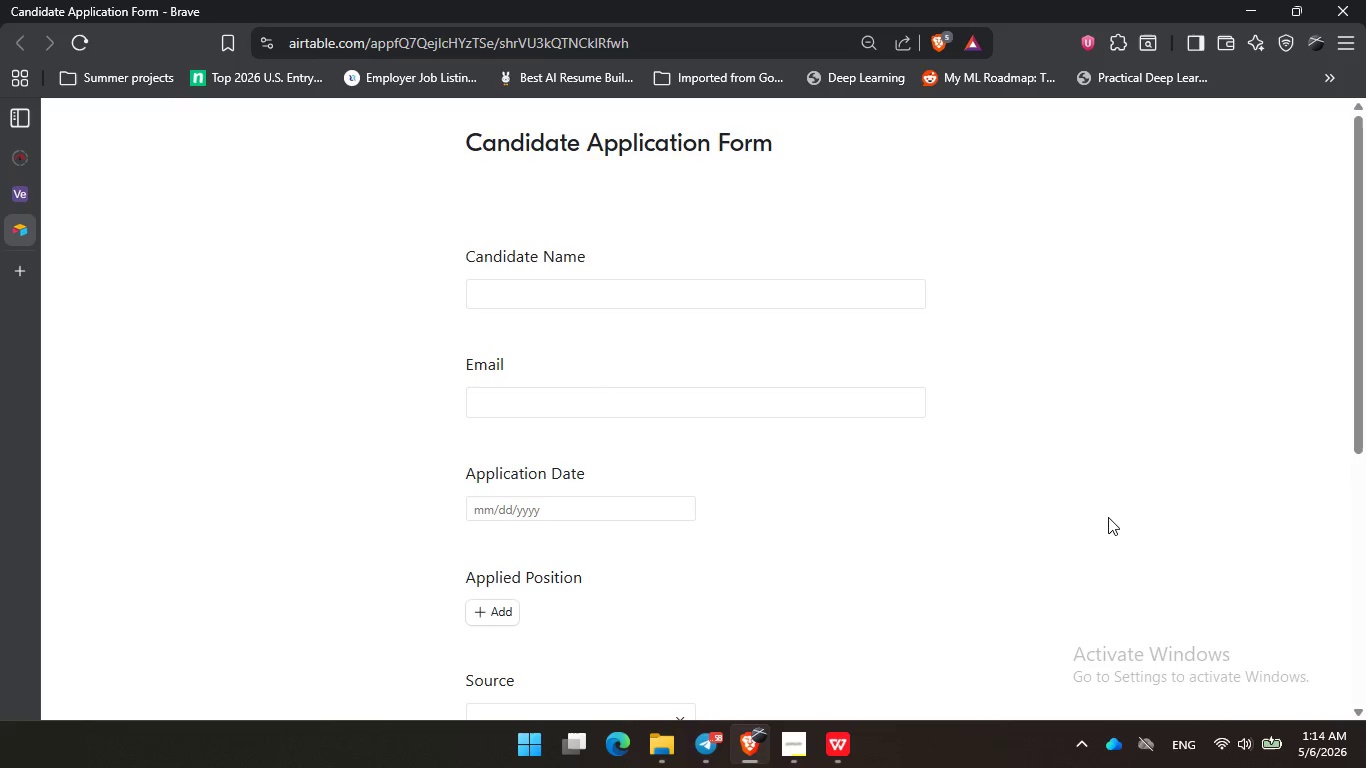 
left_click_drag(start_coordinate=[1108, 517], to_coordinate=[1099, 520])
 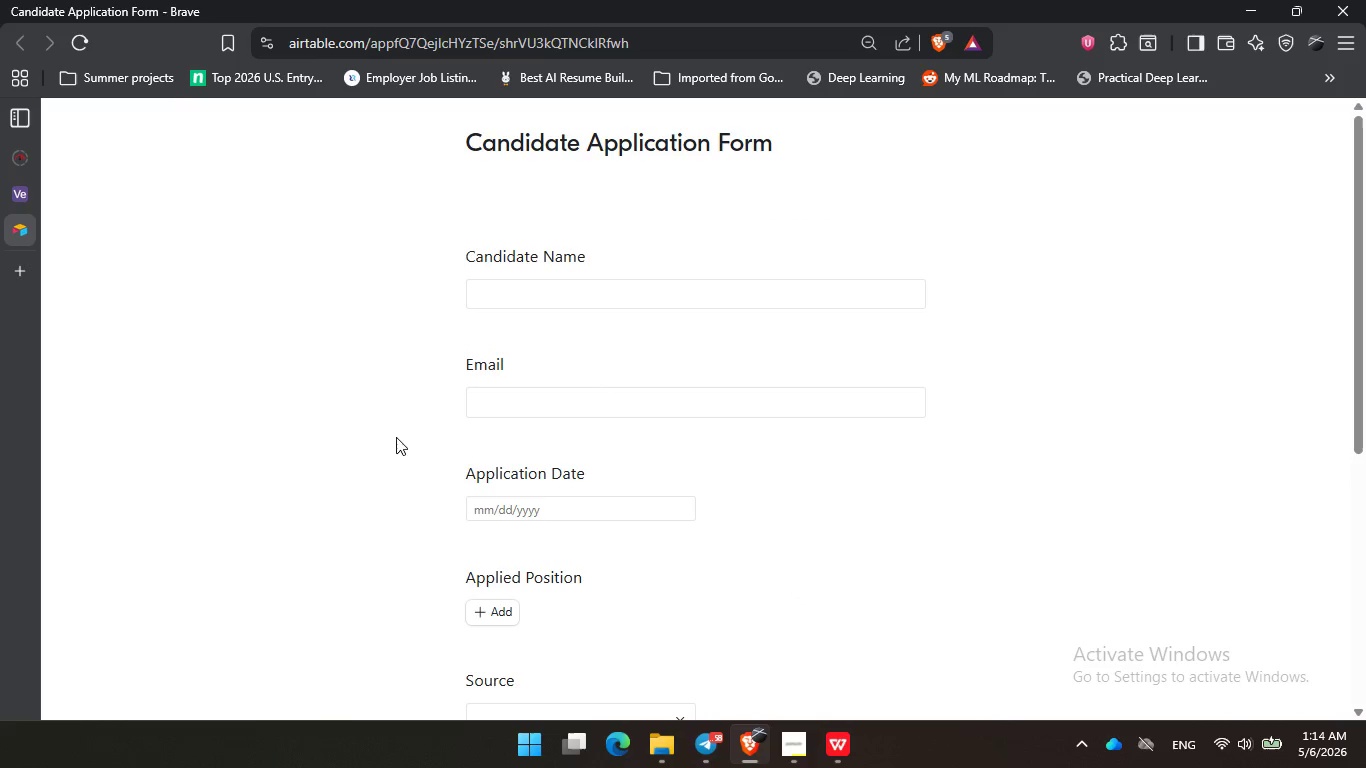 
left_click([310, 391])
 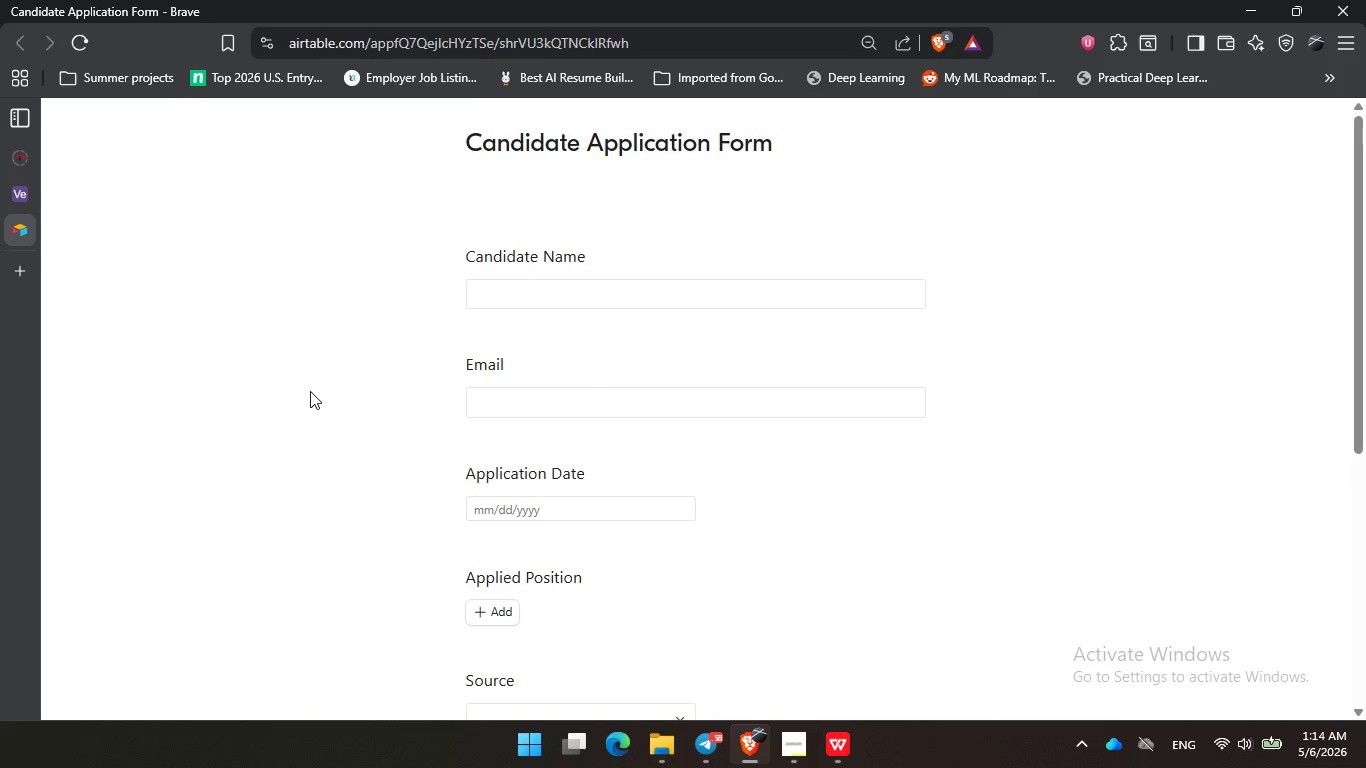 
left_click([313, 473])
 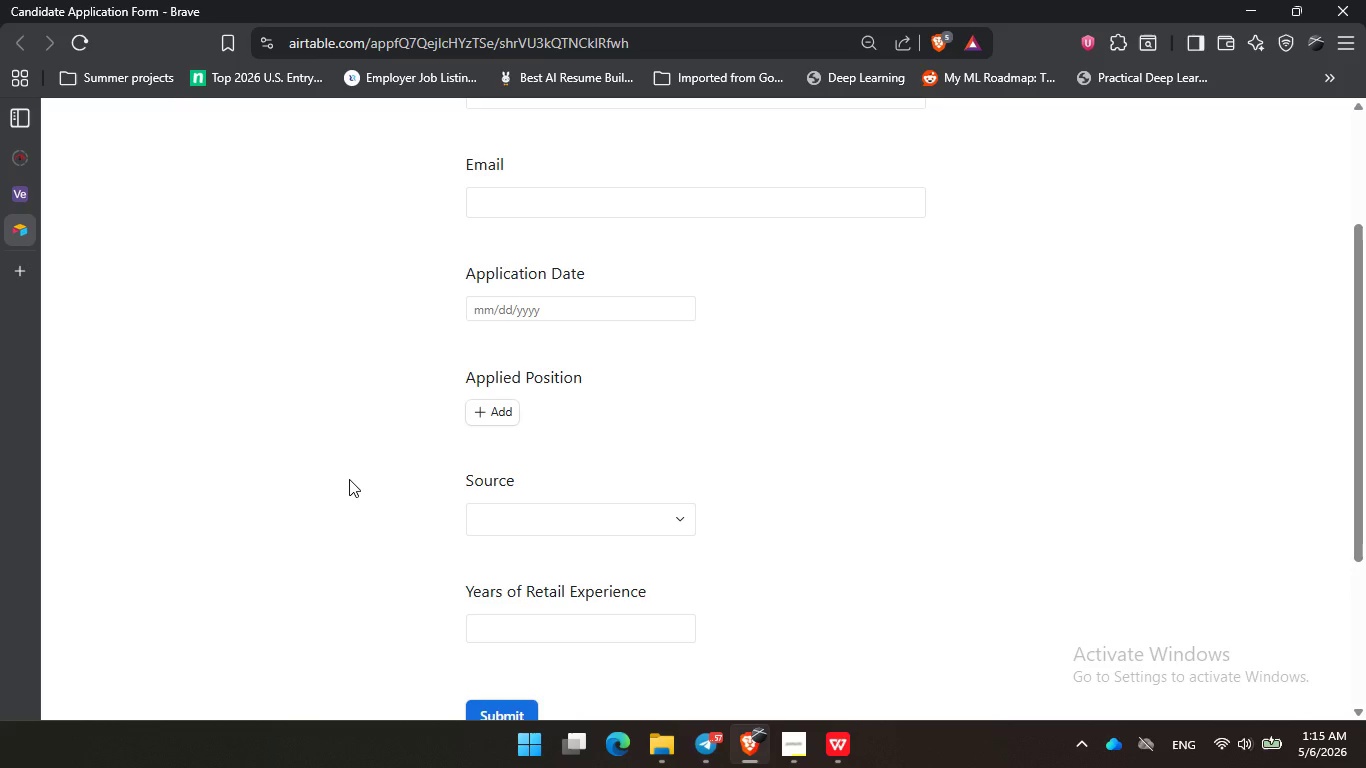 
scroll: coordinate [310, 391], scroll_direction: down, amount: 1.0
 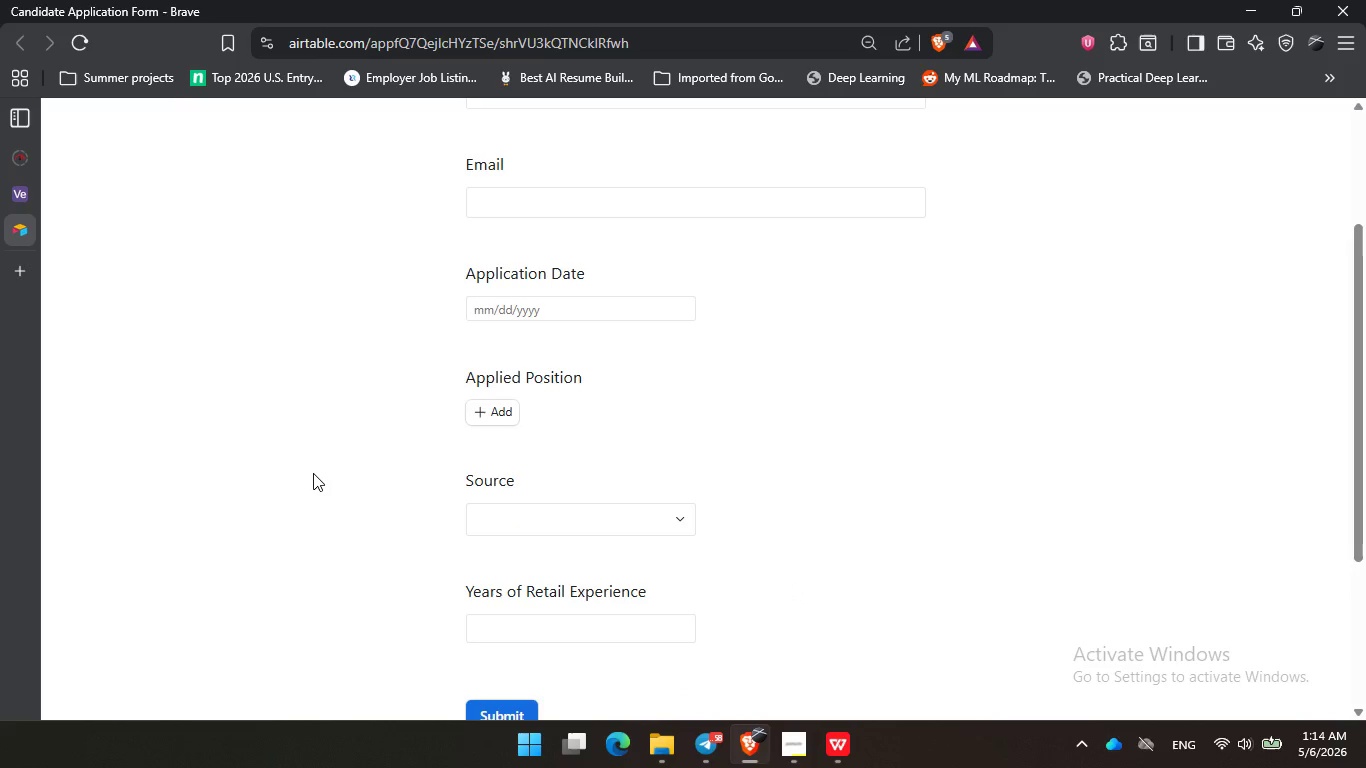 
wait(69.6)
 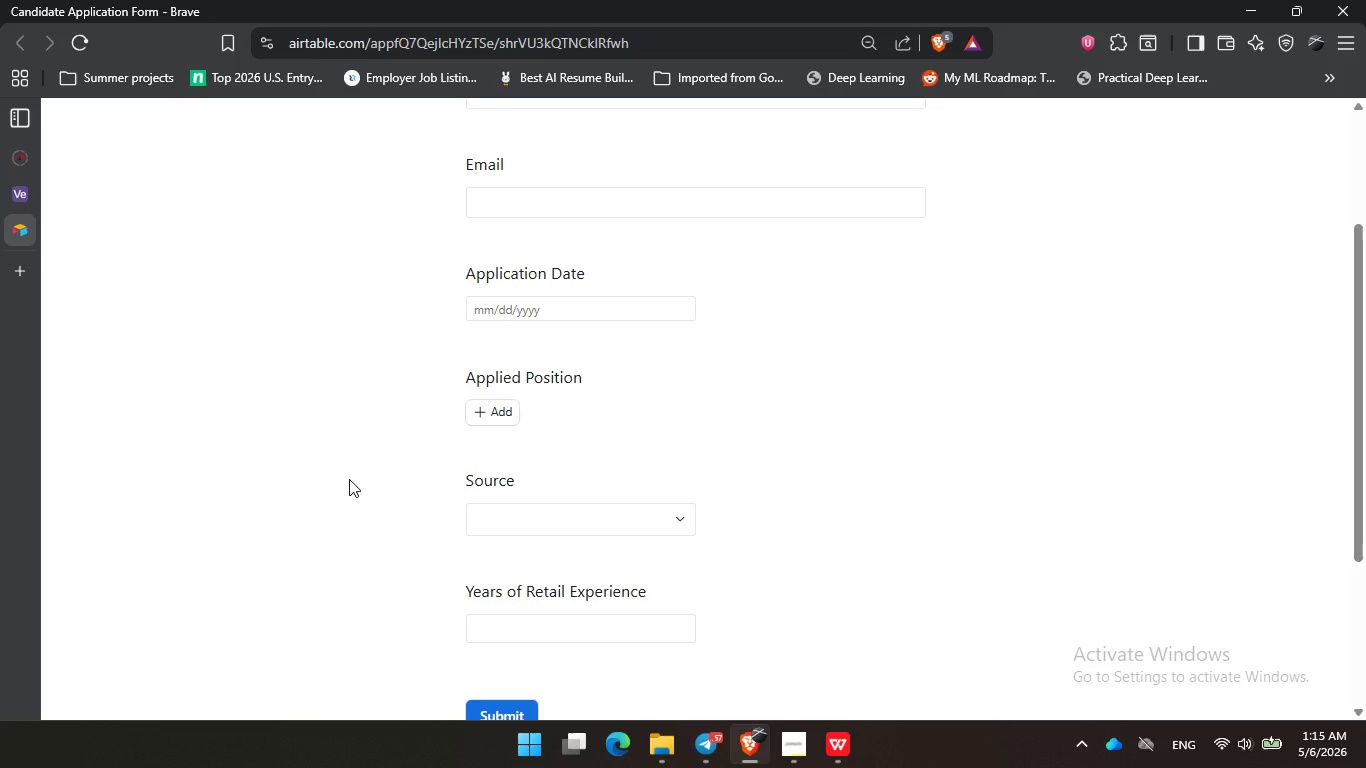 
left_click_drag(start_coordinate=[339, 423], to_coordinate=[343, 439])
 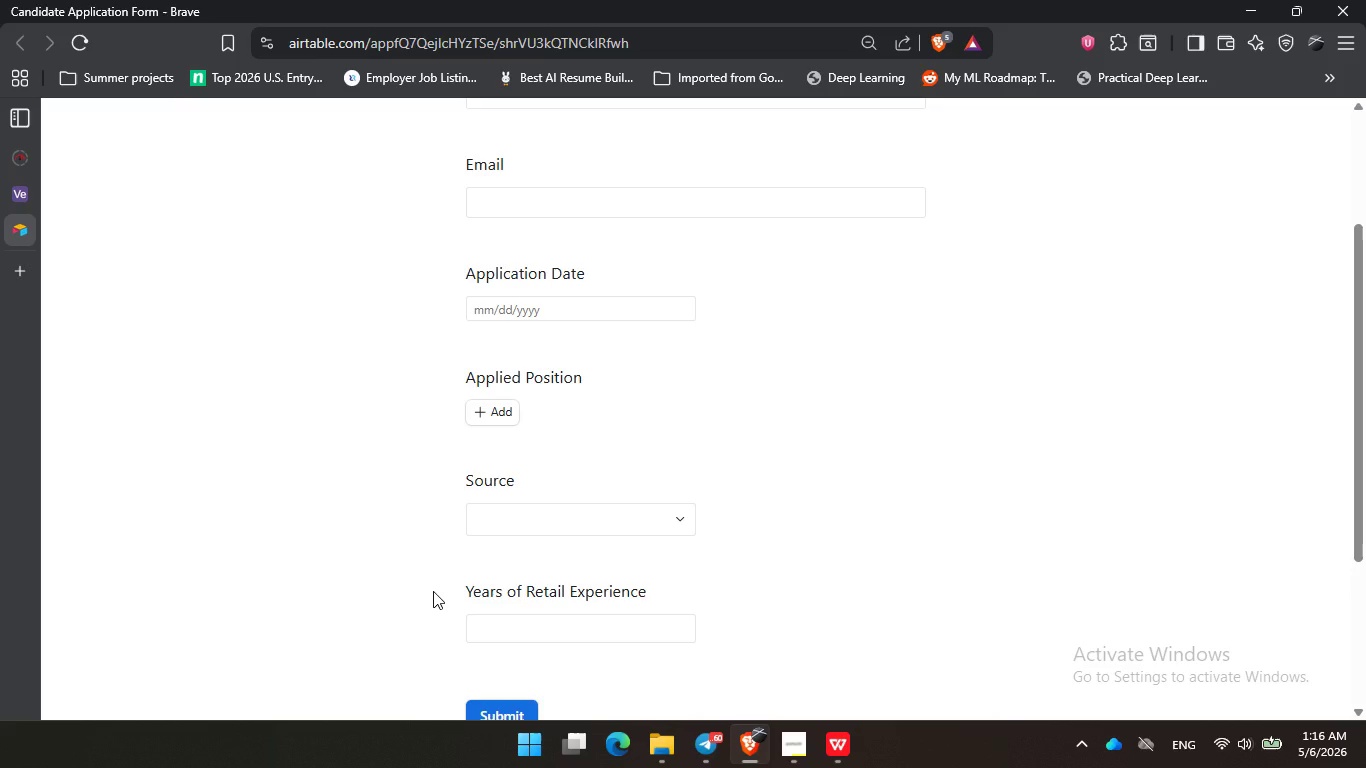 
wait(26.11)
 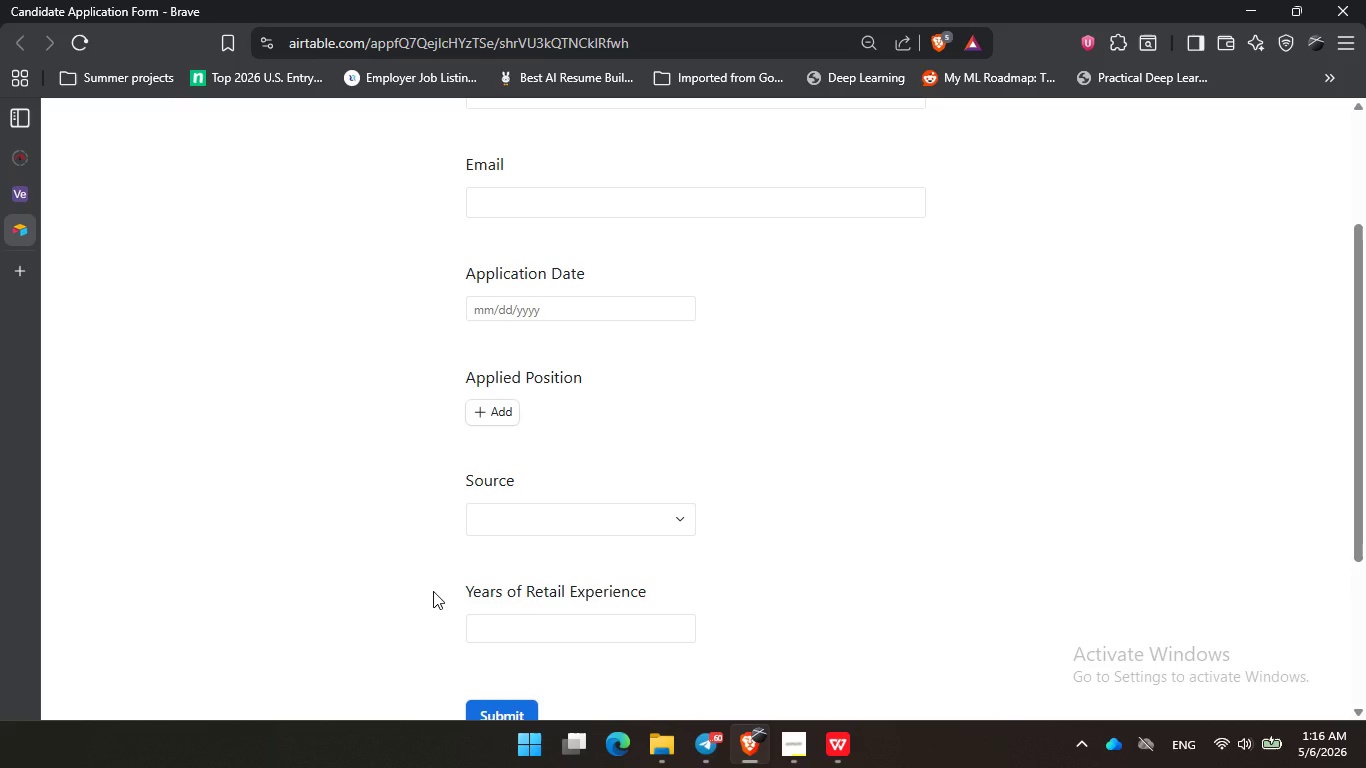 
left_click([391, 568])
 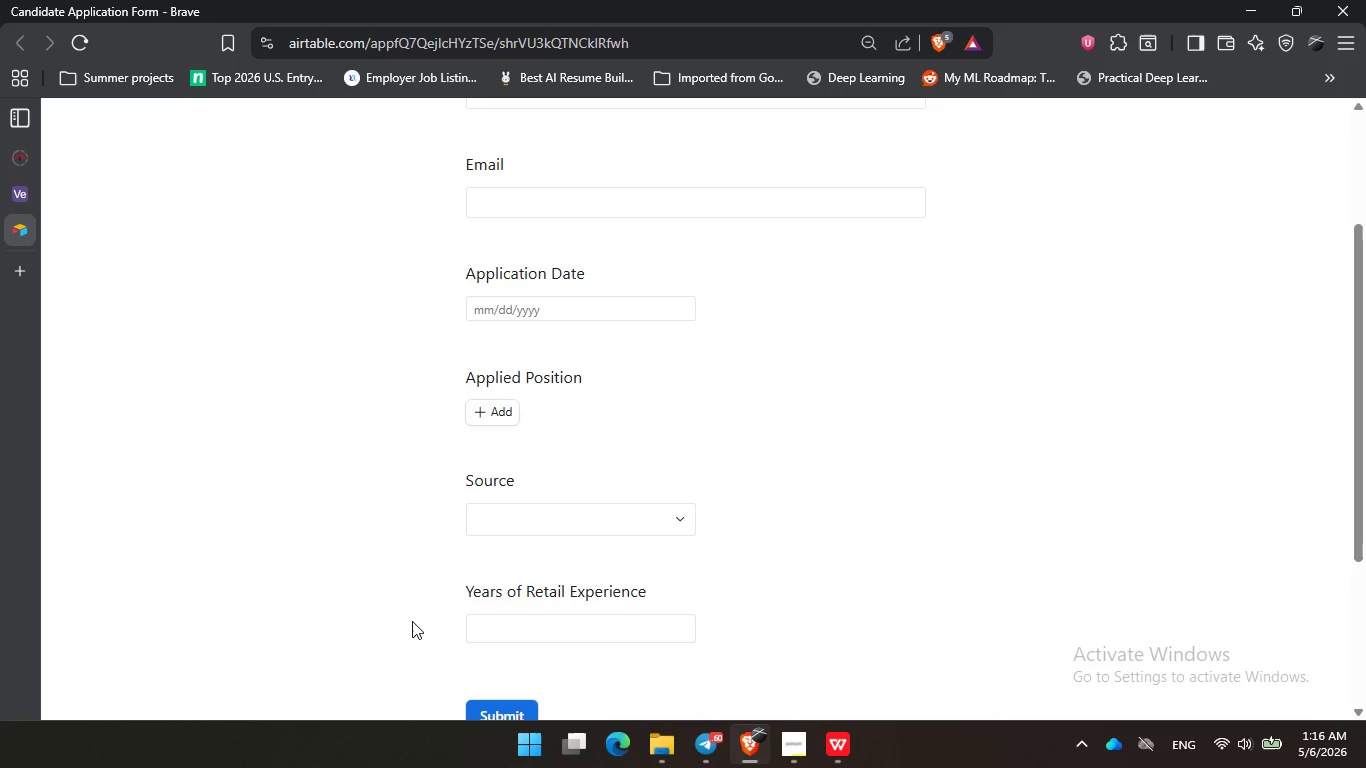 
wait(17.62)
 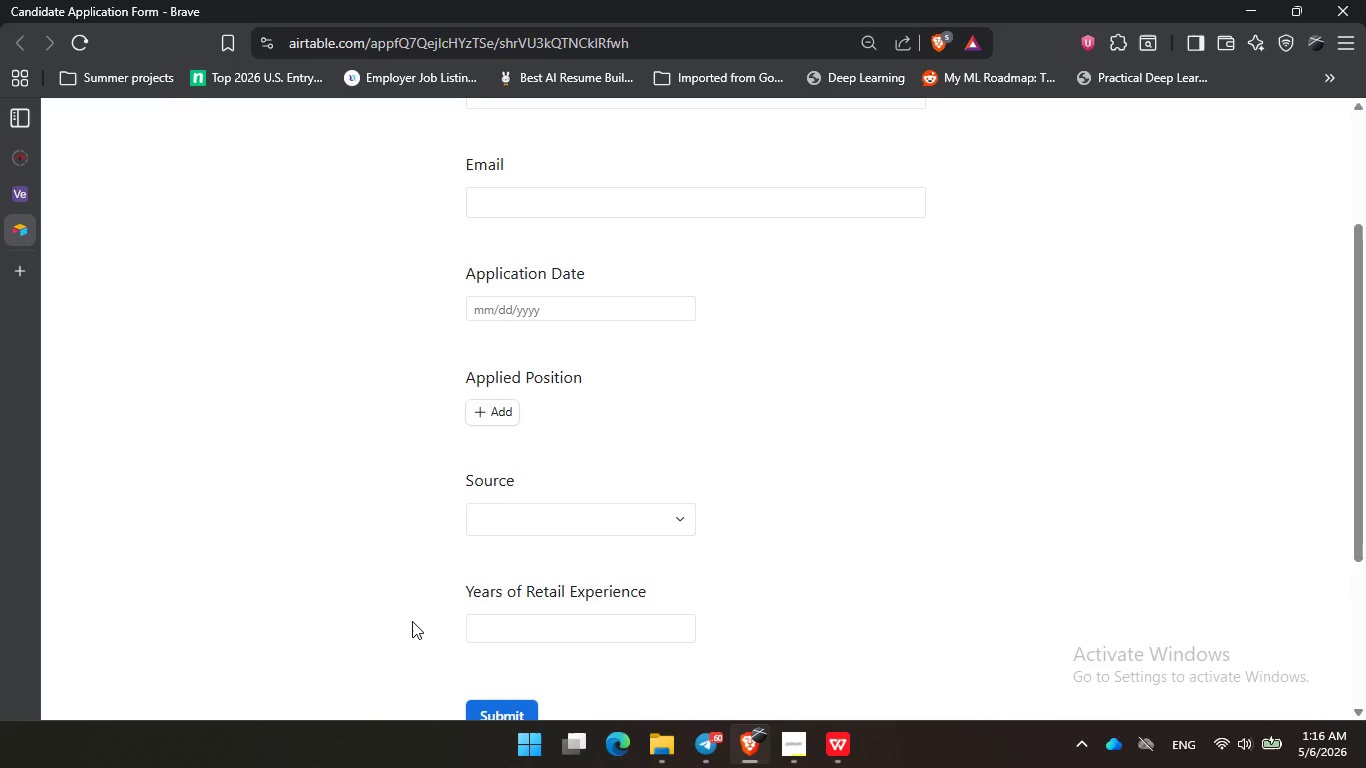 
left_click([406, 491])
 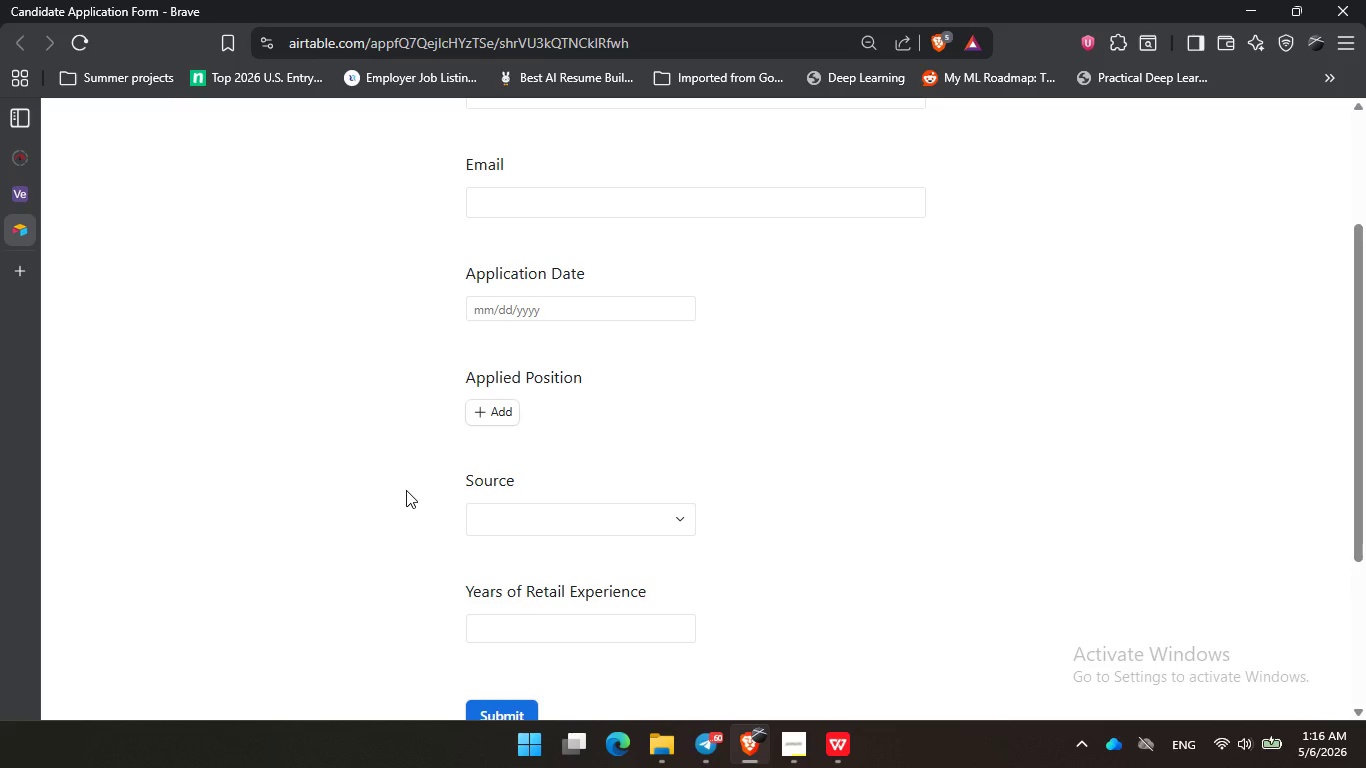 
wait(24.89)
 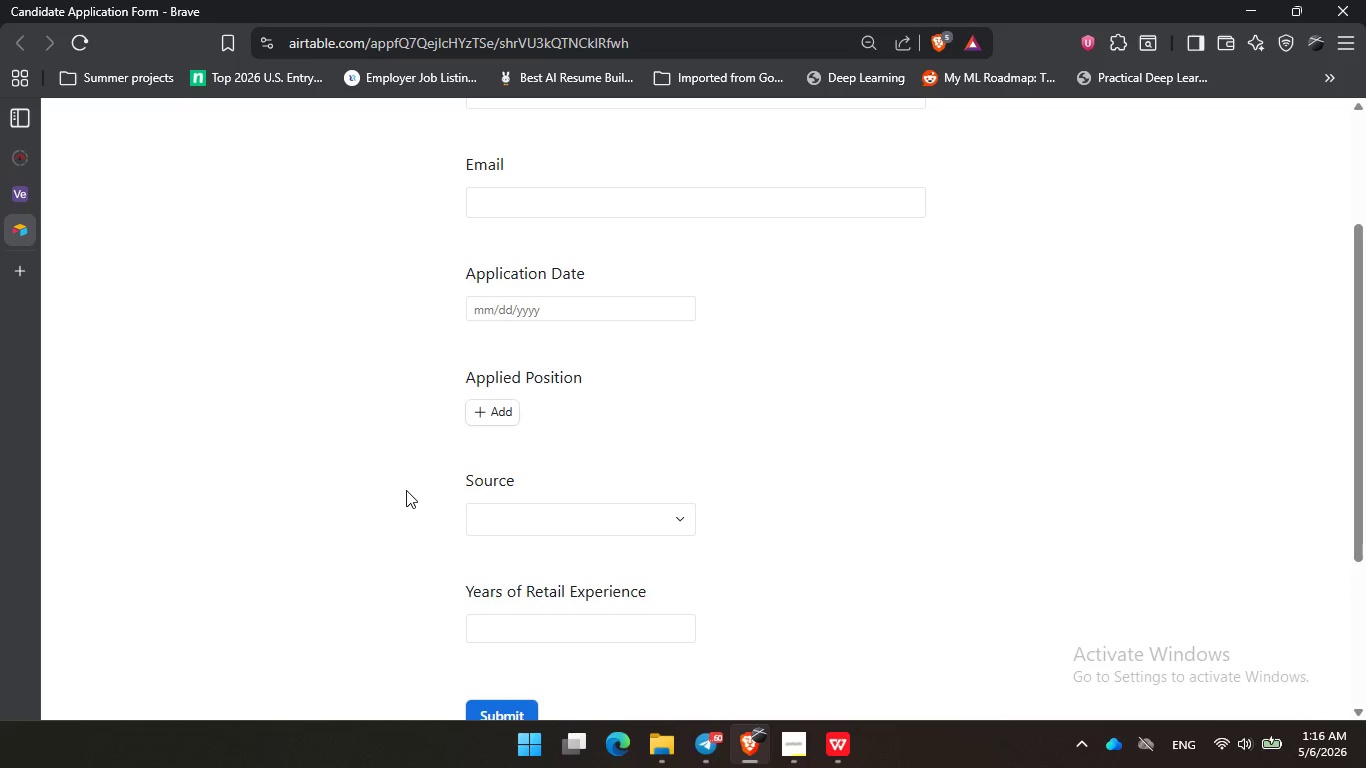 
left_click([390, 551])
 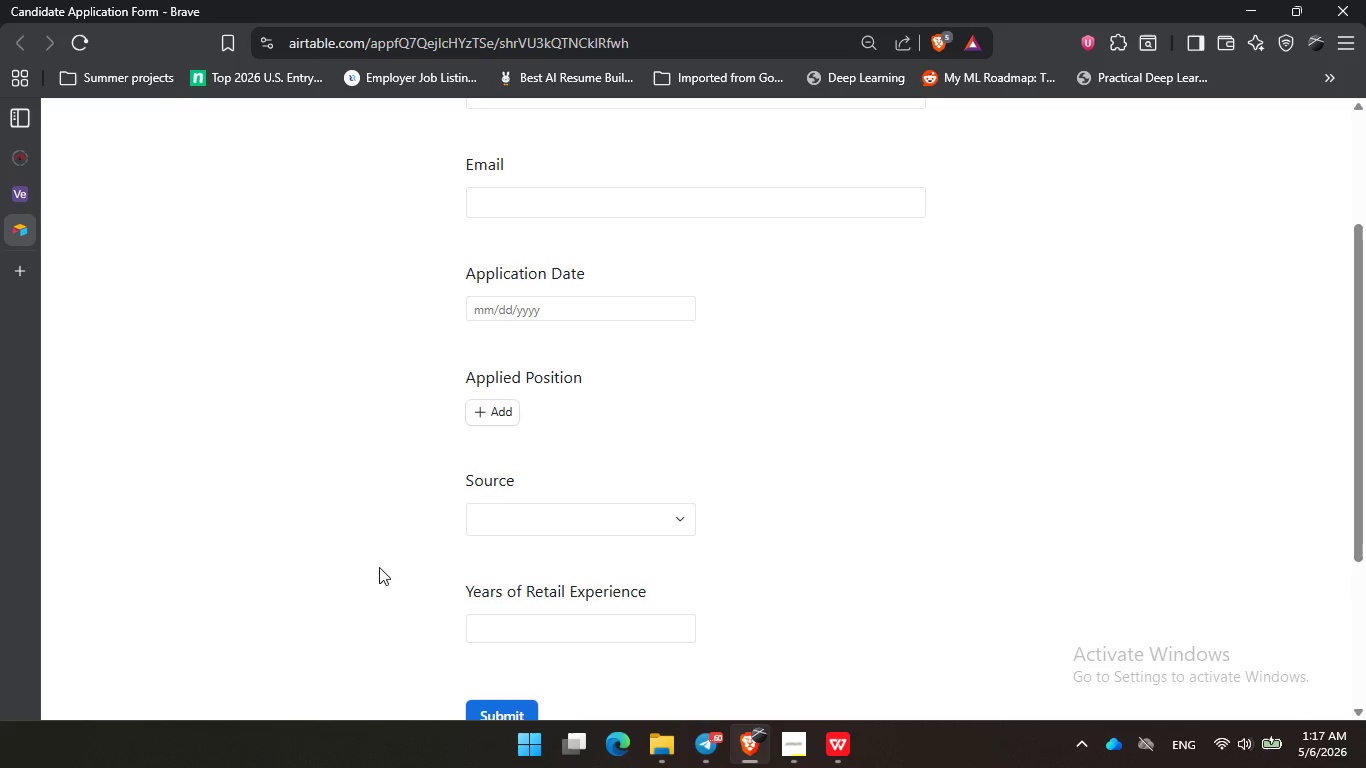 
left_click([372, 560])
 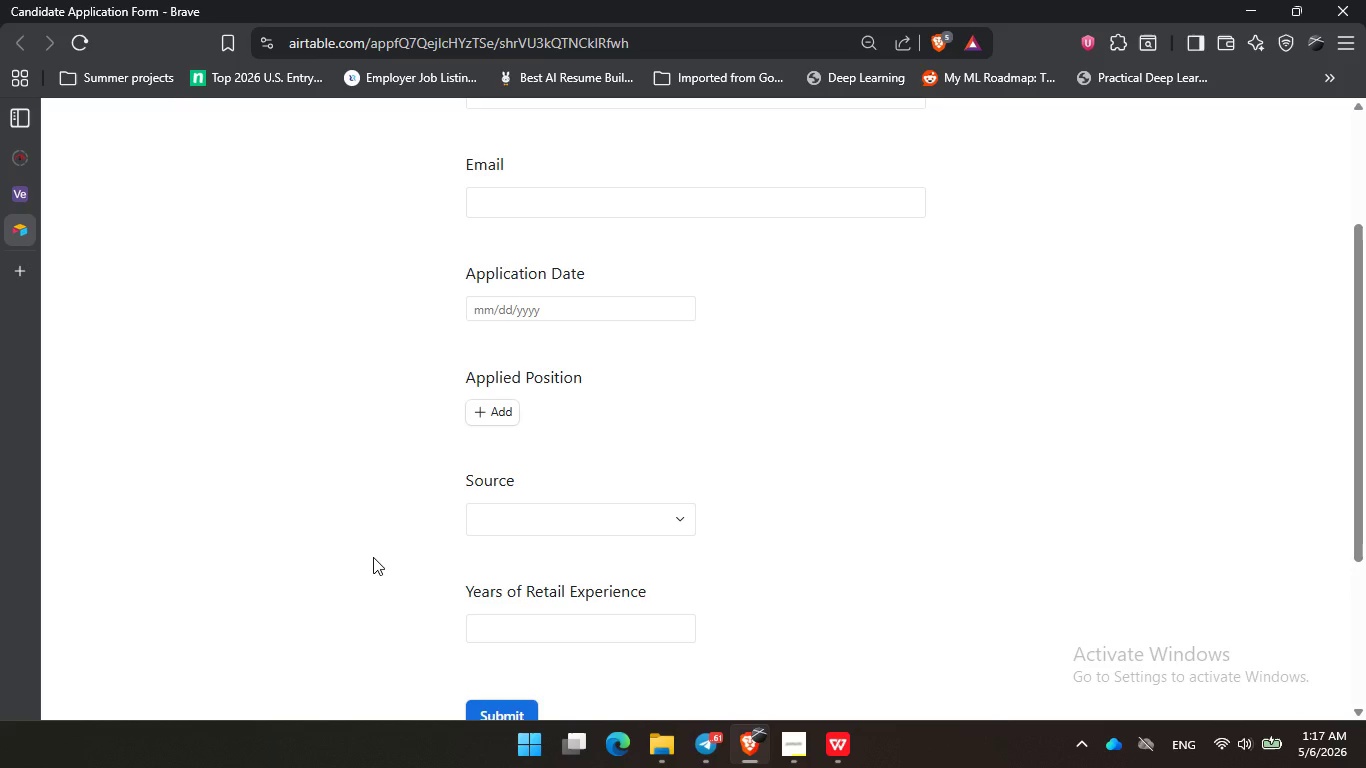 
wait(33.53)
 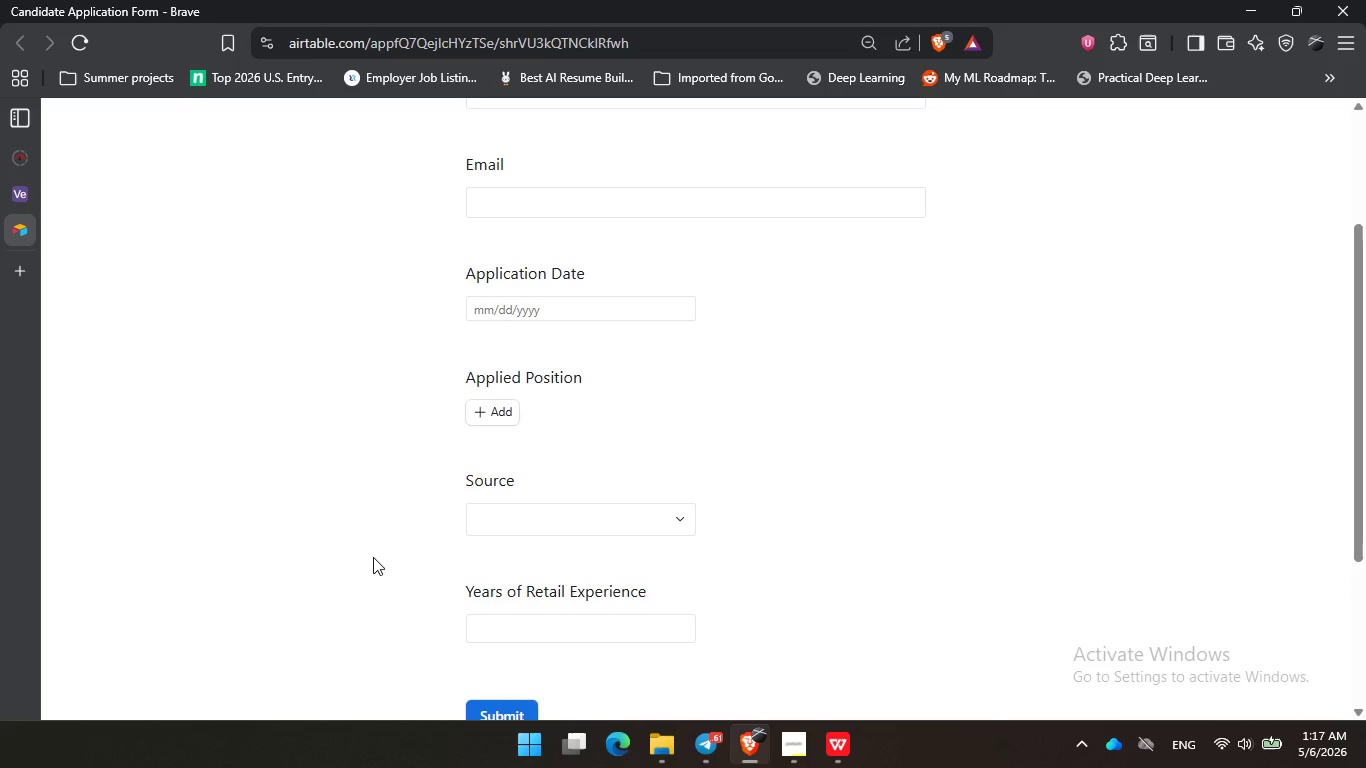 
scroll: coordinate [462, 488], scroll_direction: up, amount: 4.0
 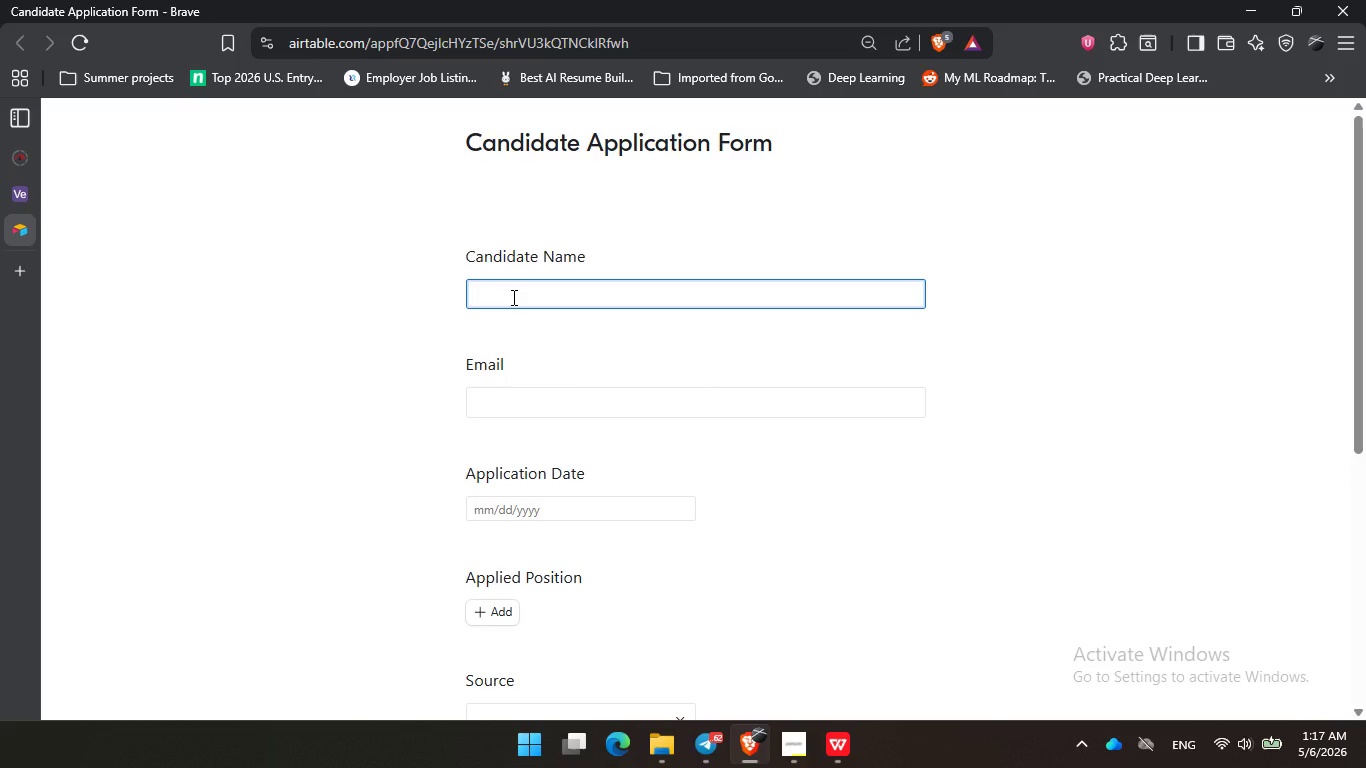 
type(John Walkw)
key(Backspace)
type(er)
 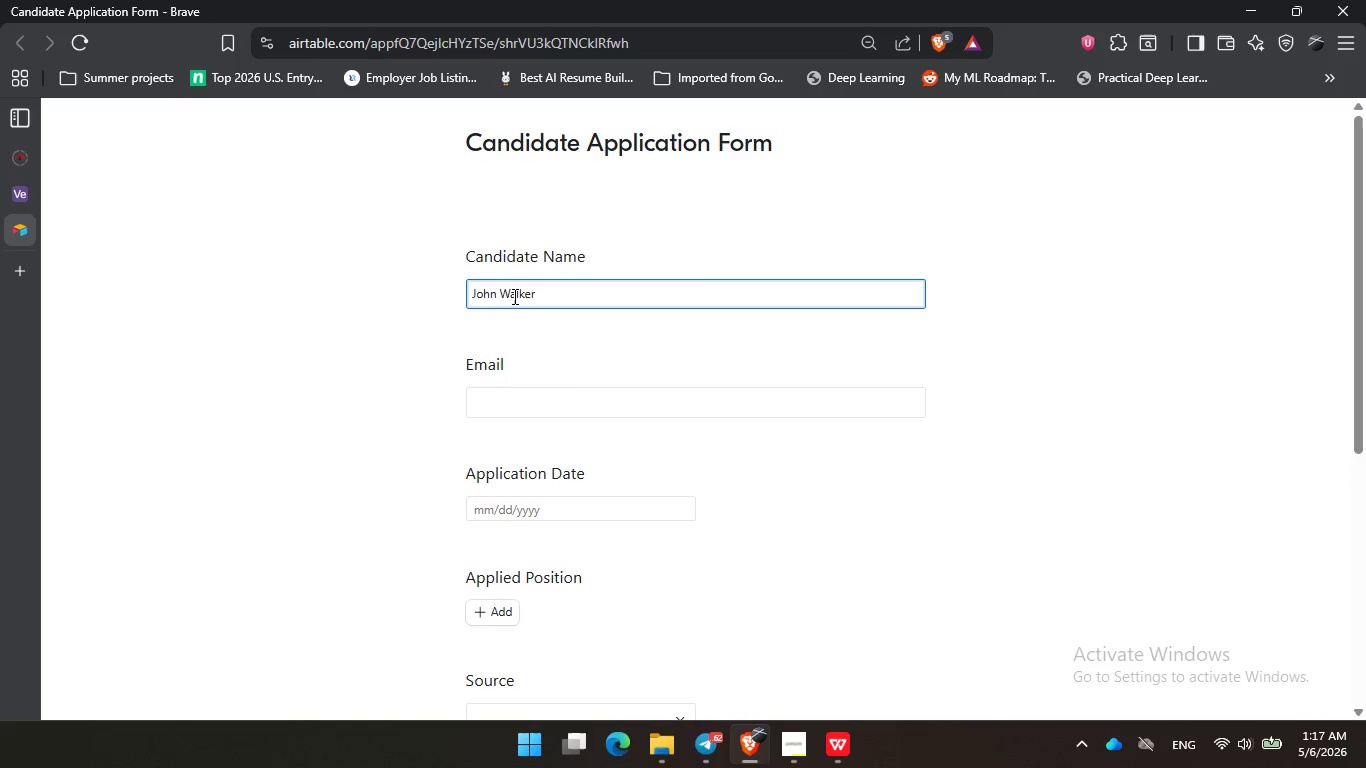 
left_click([513, 390])
 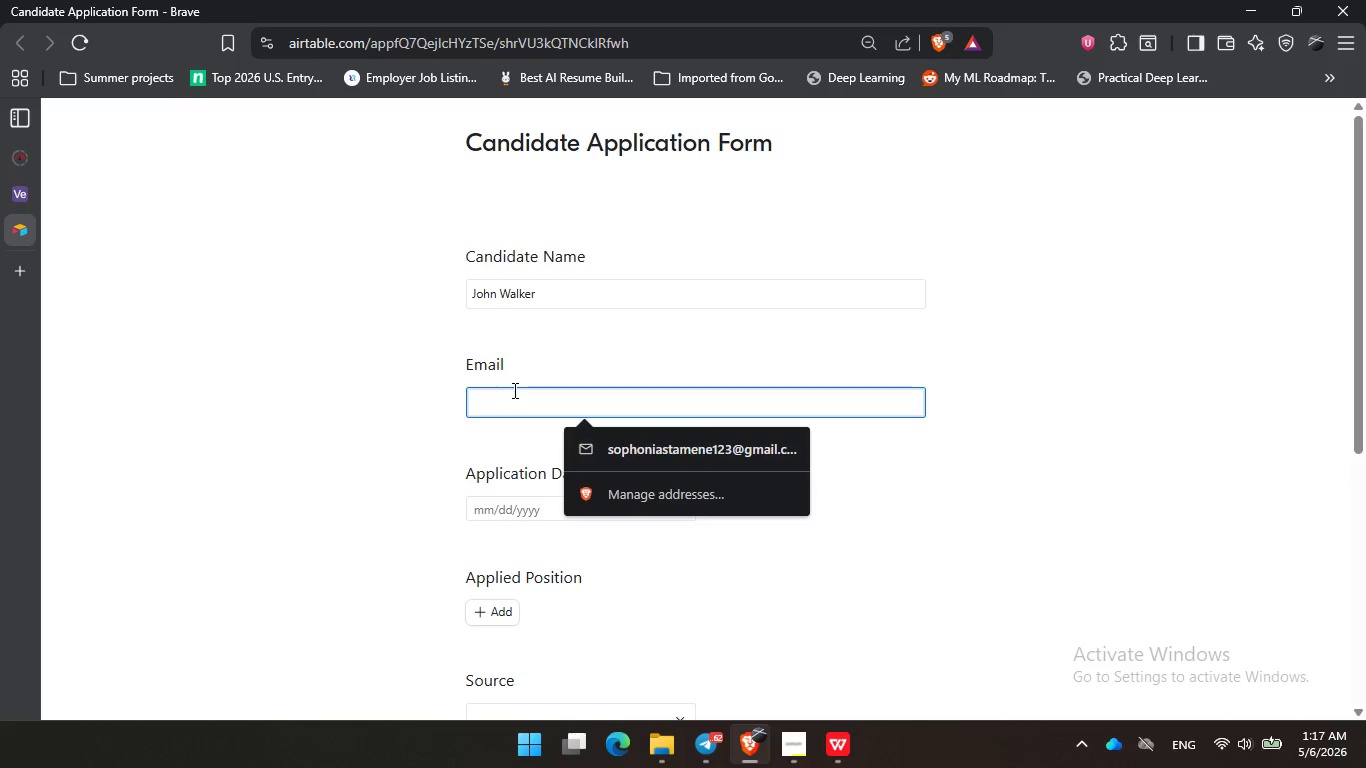 
type(j.walker@gmail.com)
 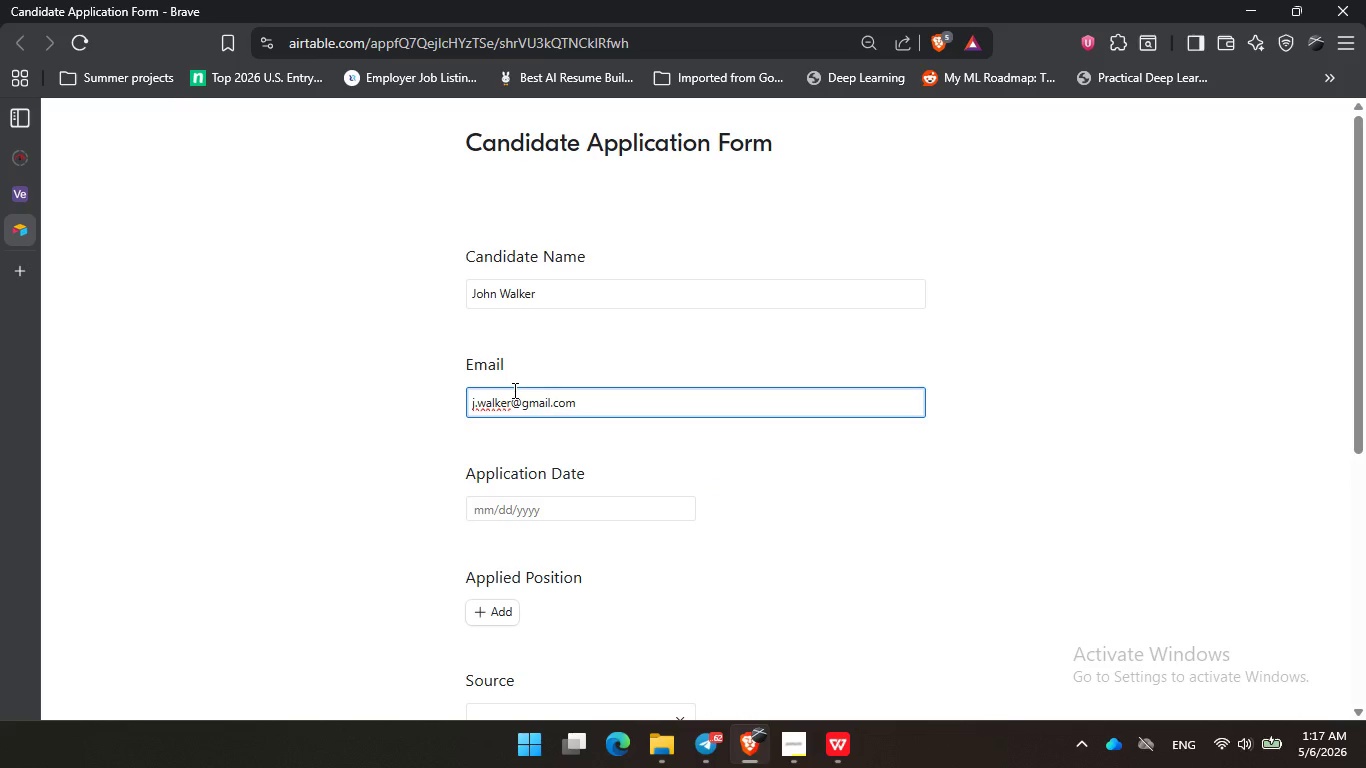 
left_click([523, 499])
 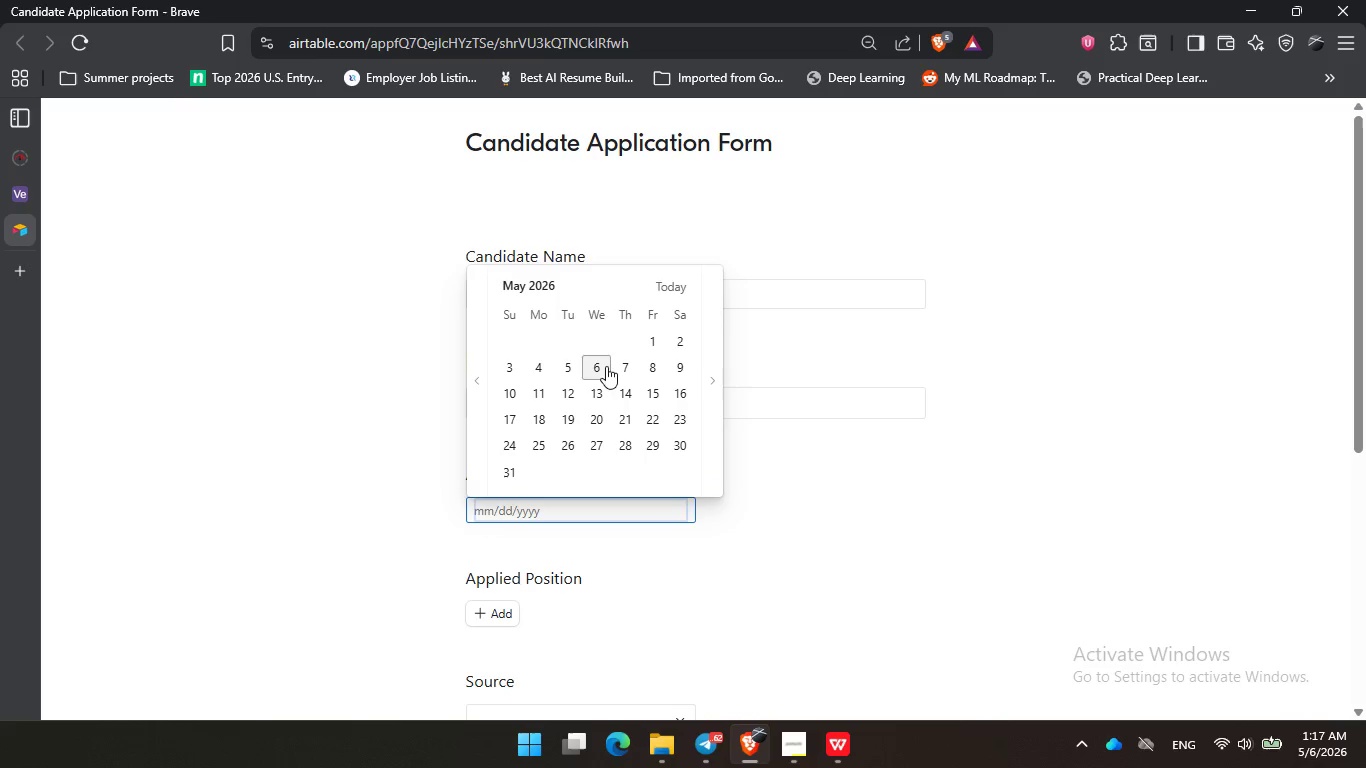 
left_click([604, 364])
 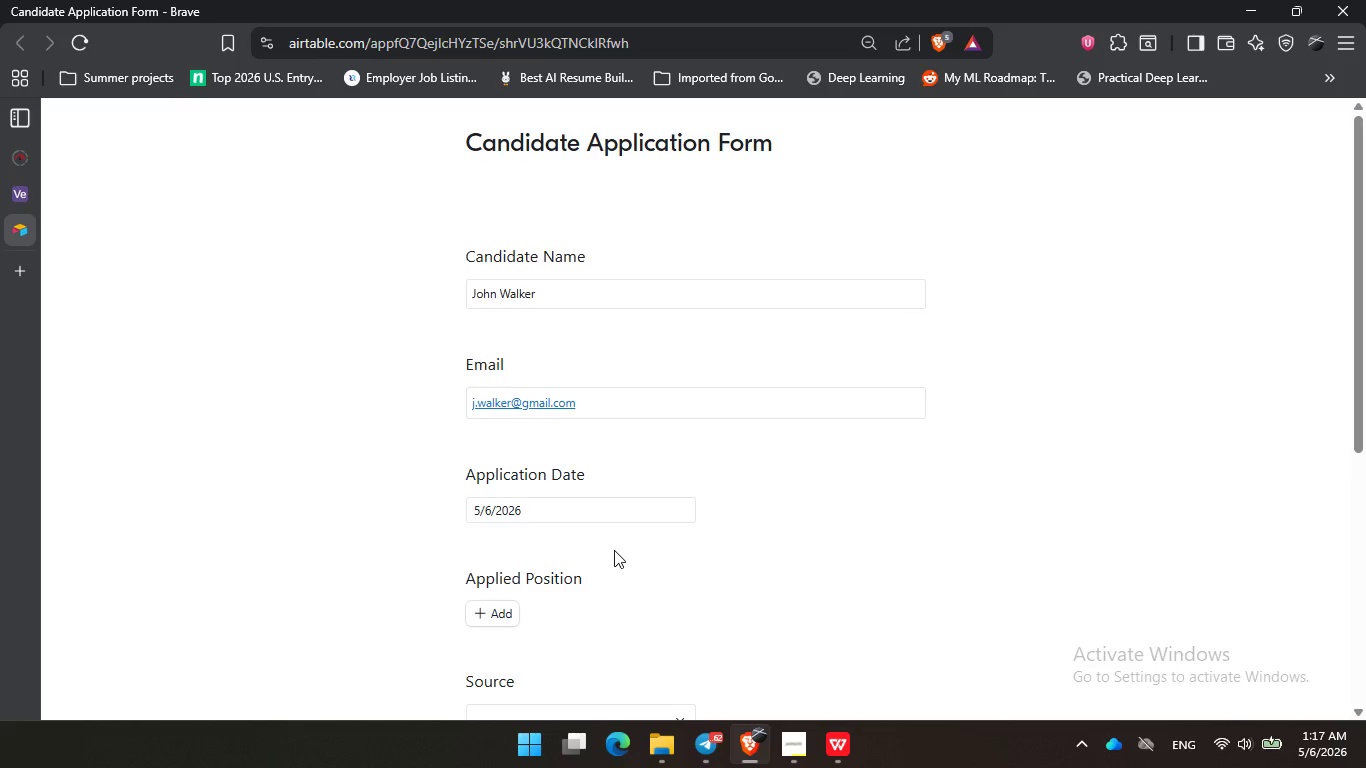 
scroll: coordinate [614, 550], scroll_direction: none, amount: 0.0
 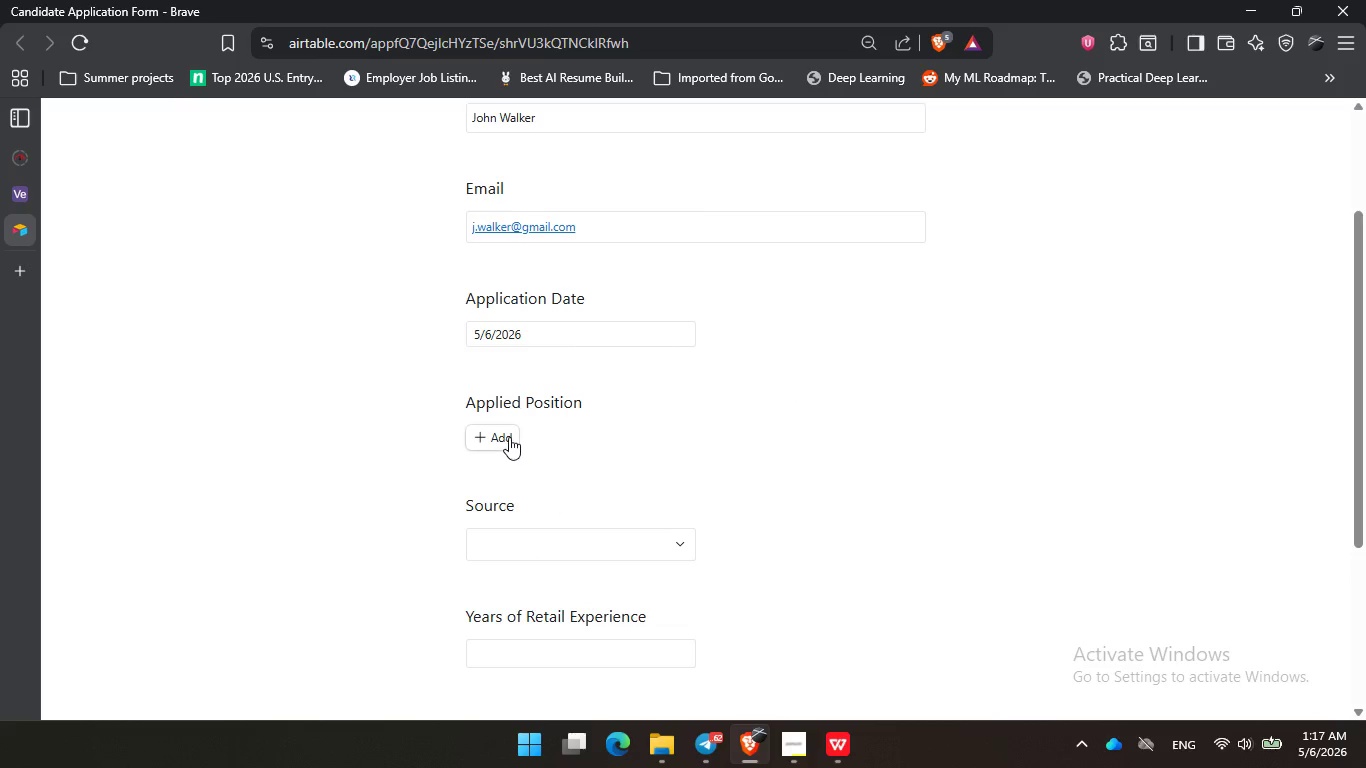 
left_click([509, 437])
 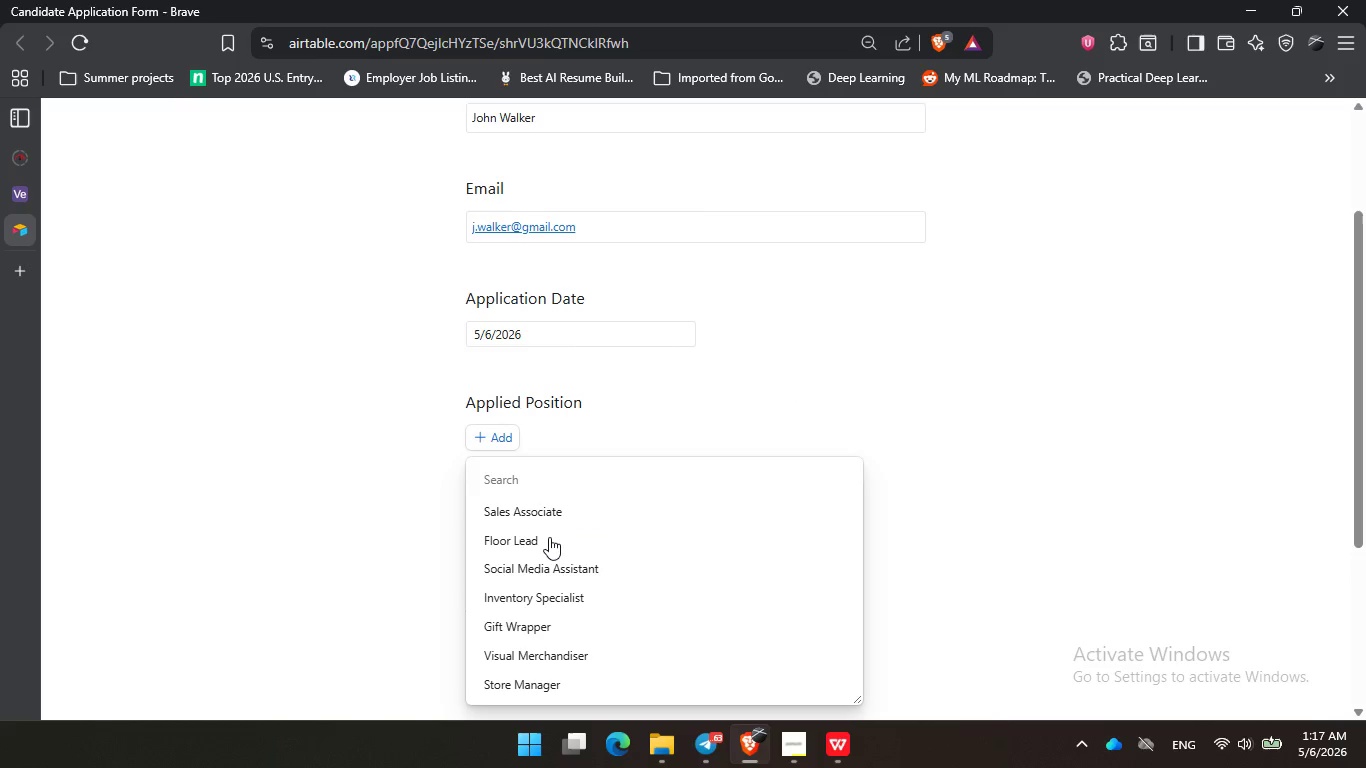 
left_click([549, 537])
 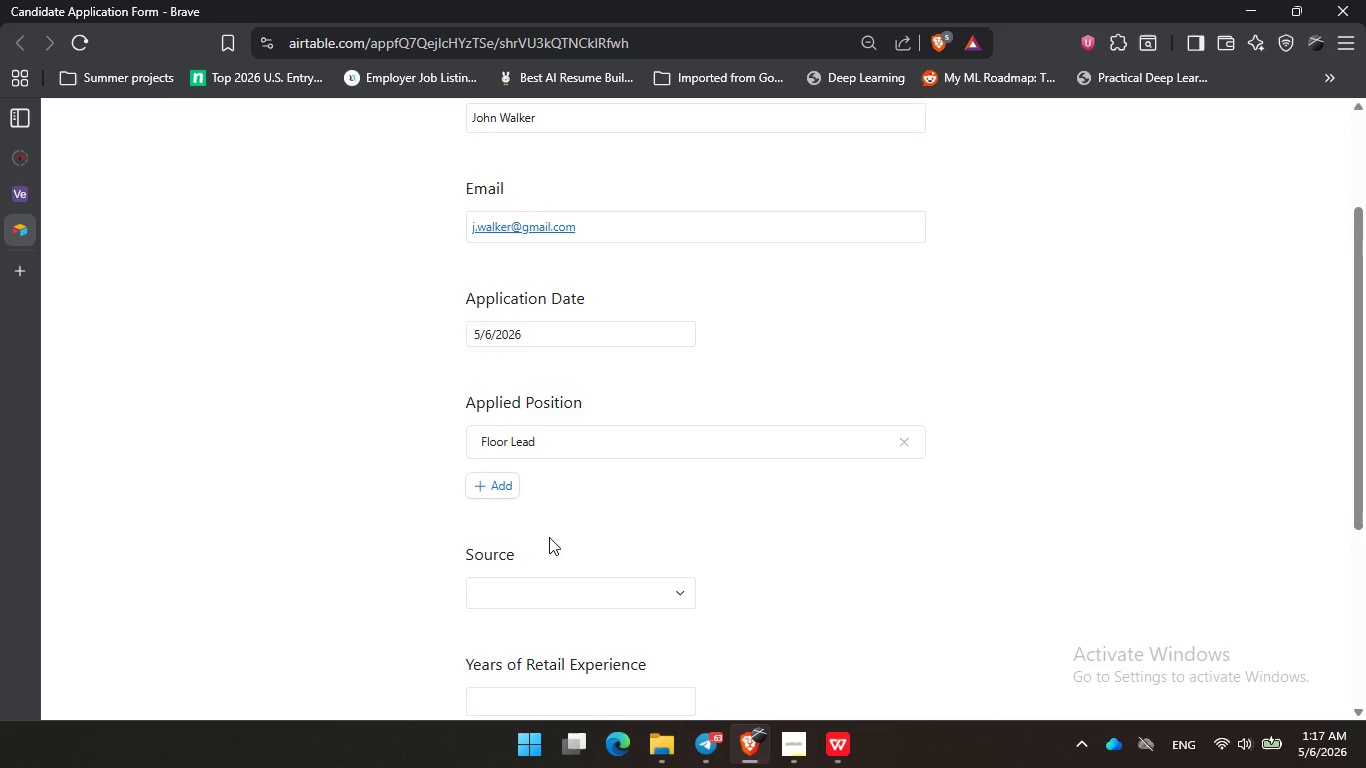 
scroll: coordinate [549, 537], scroll_direction: down, amount: 2.0
 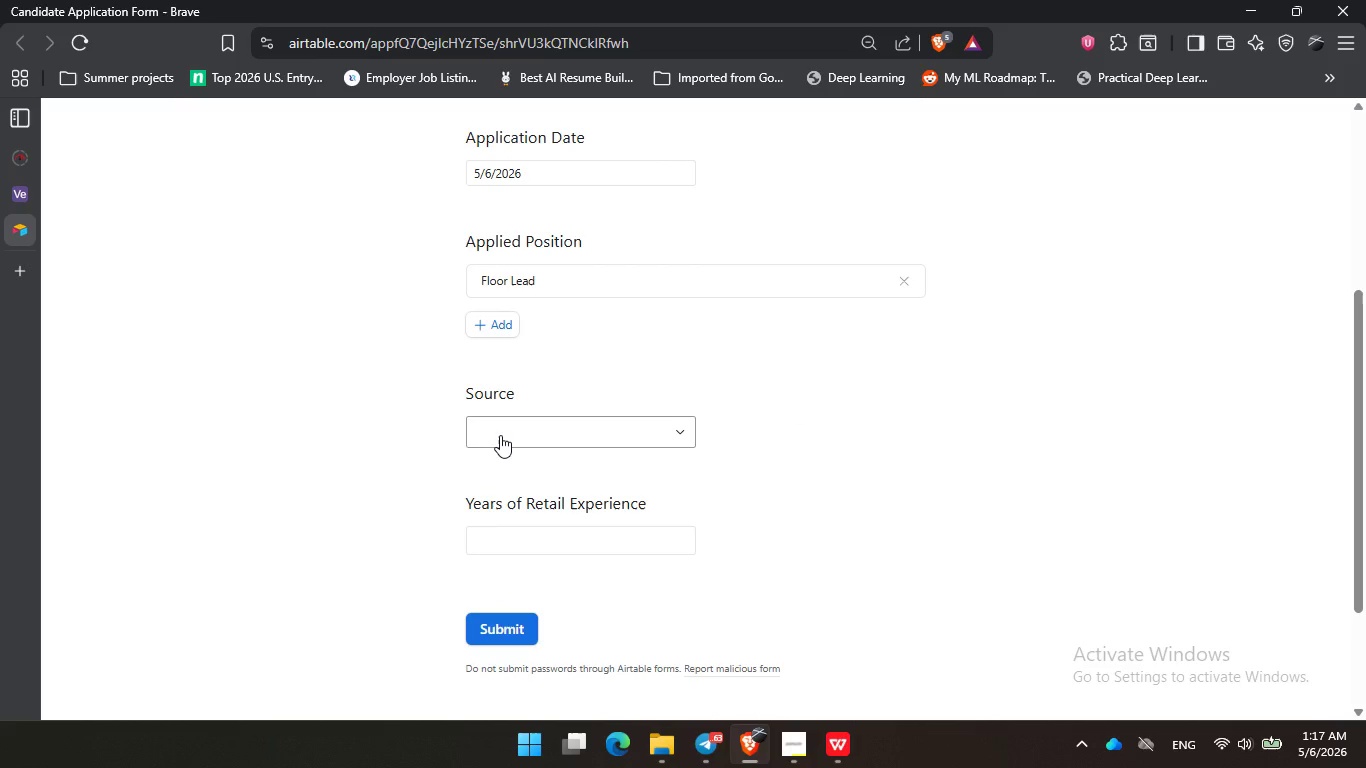 
left_click([500, 435])
 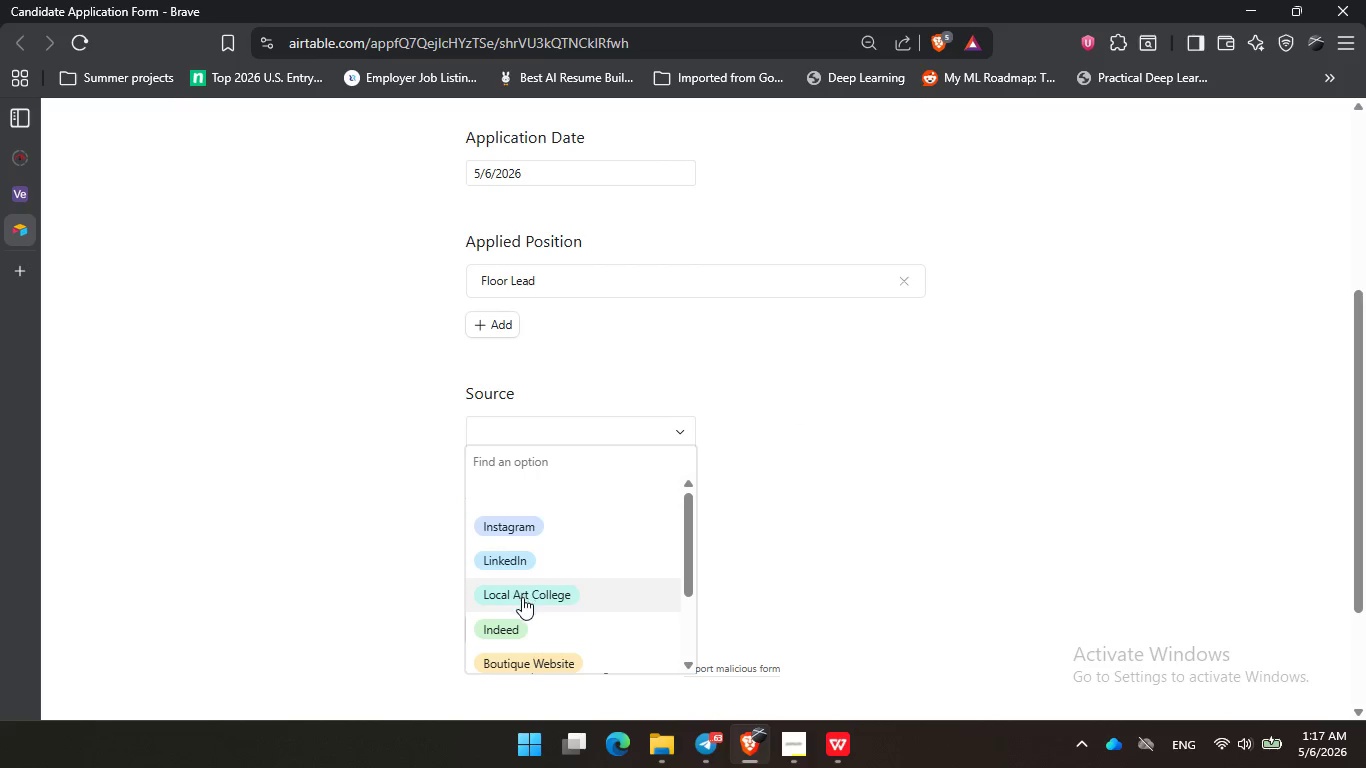 
left_click([522, 597])
 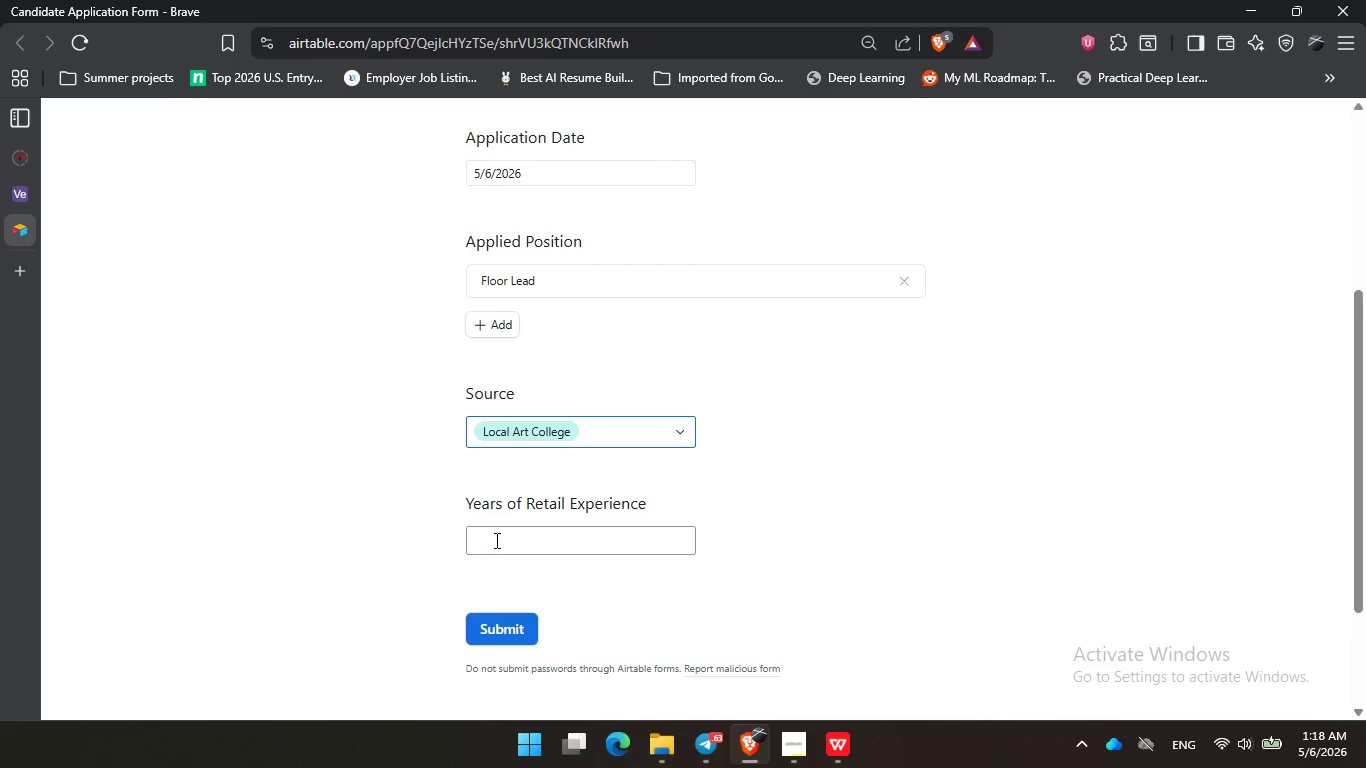 
left_click([495, 540])
 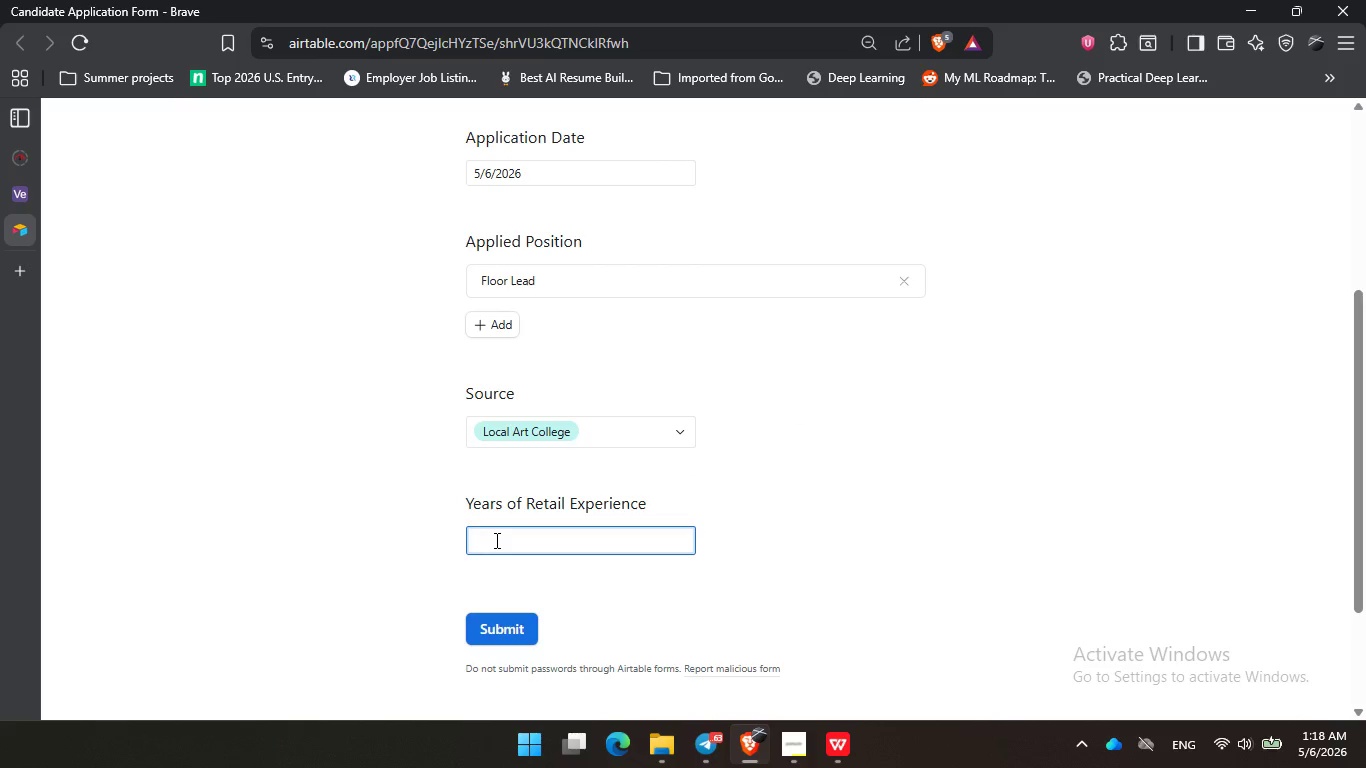 
key(Numpad2)
 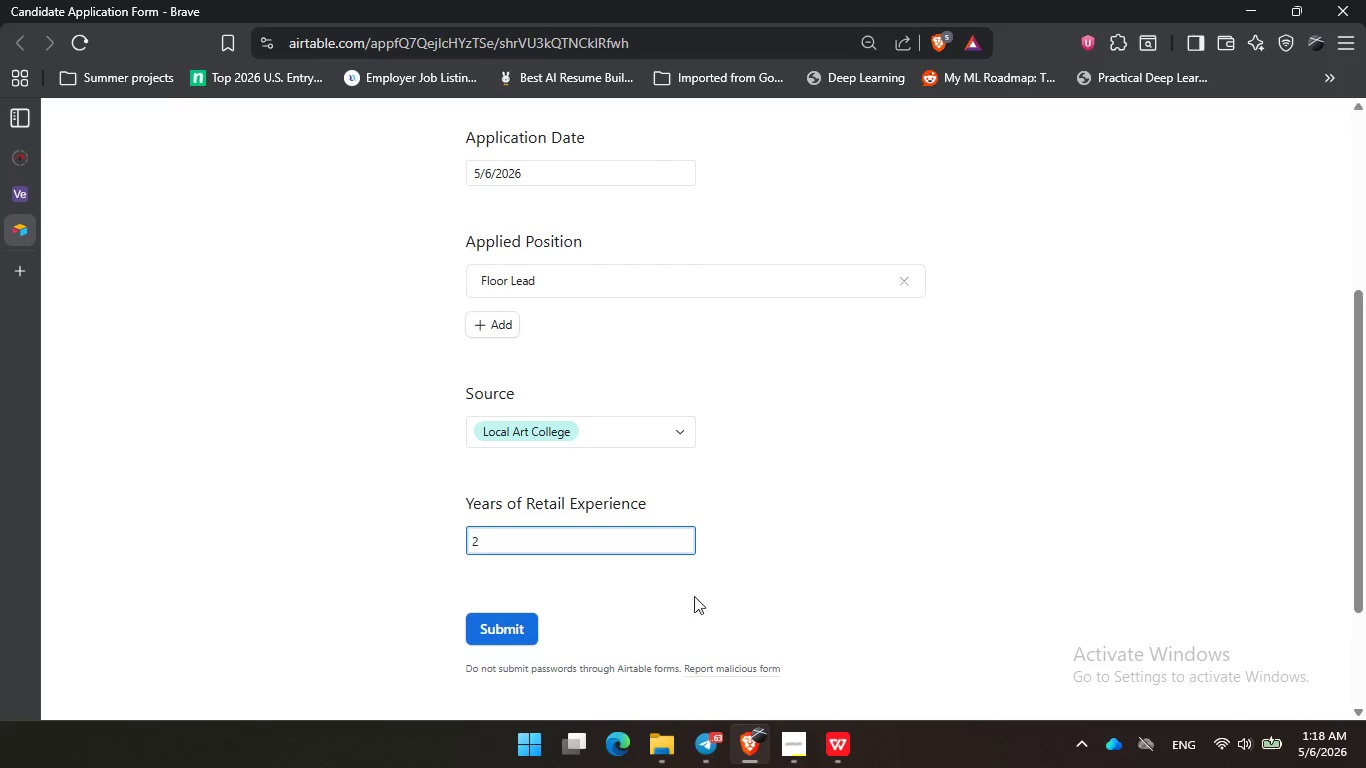 
left_click([722, 603])
 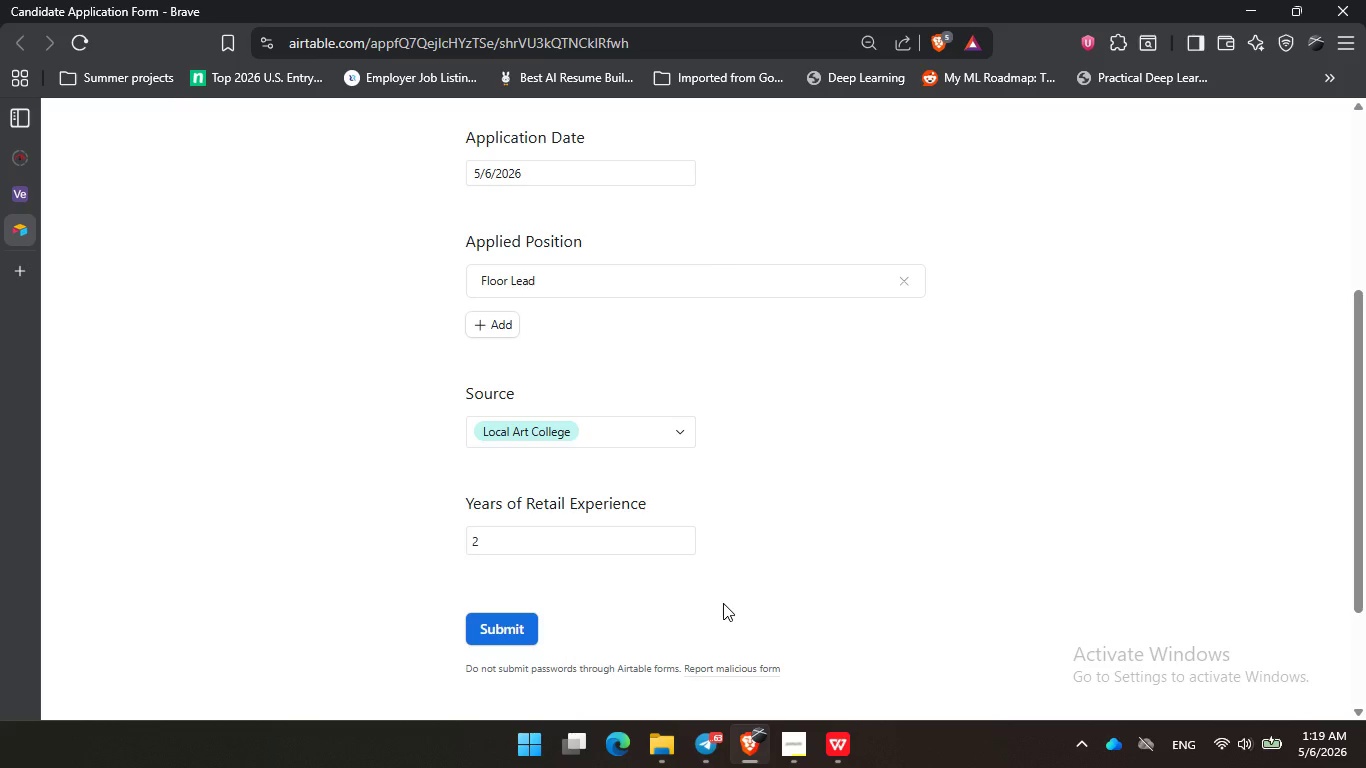 
wait(67.47)
 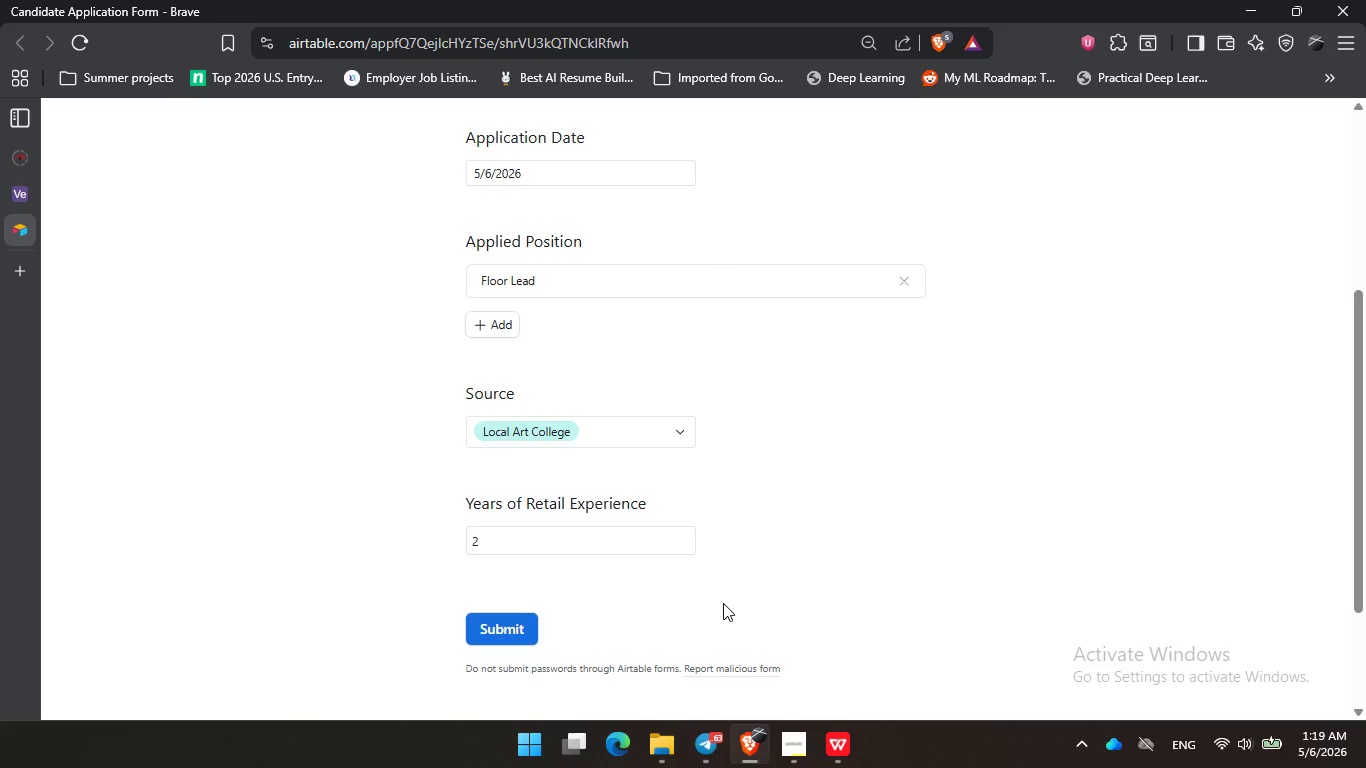 
left_click_drag(start_coordinate=[884, 427], to_coordinate=[894, 384])
 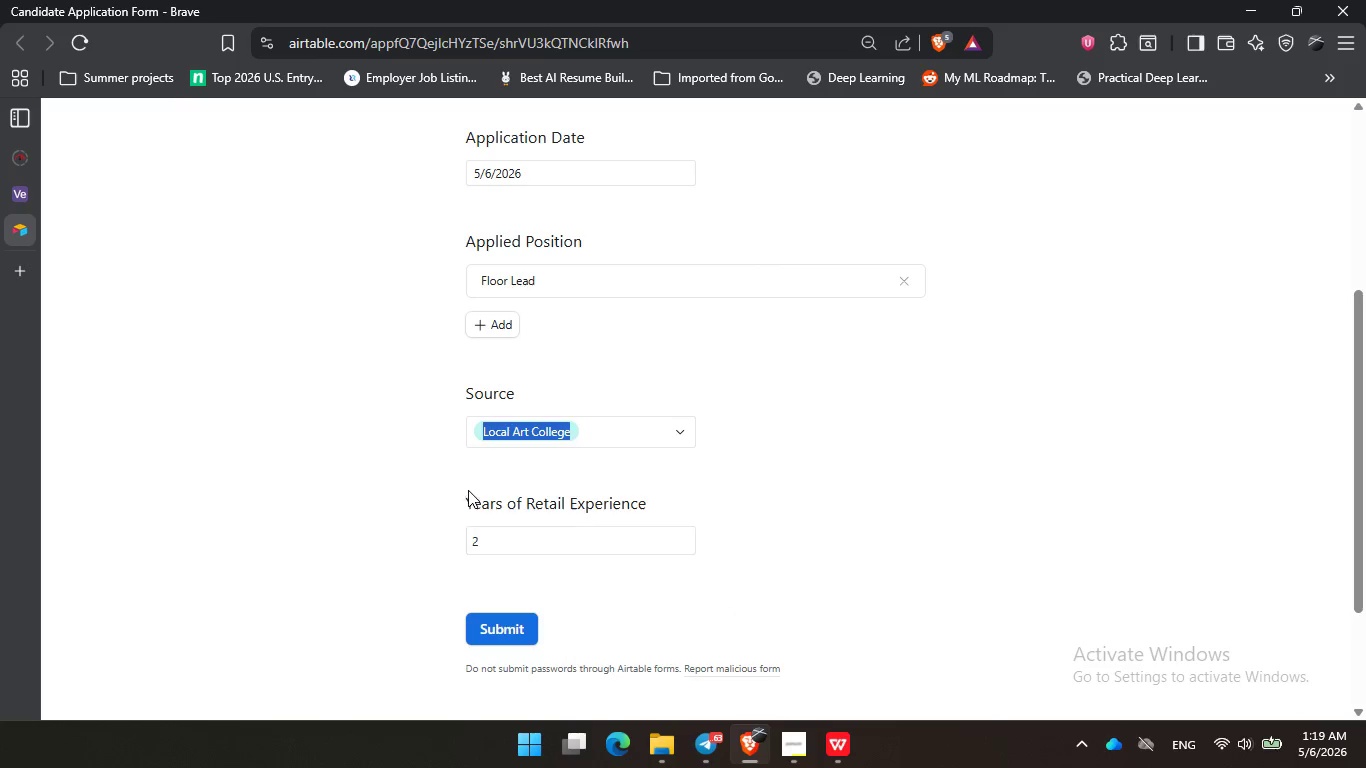 
left_click([340, 445])
 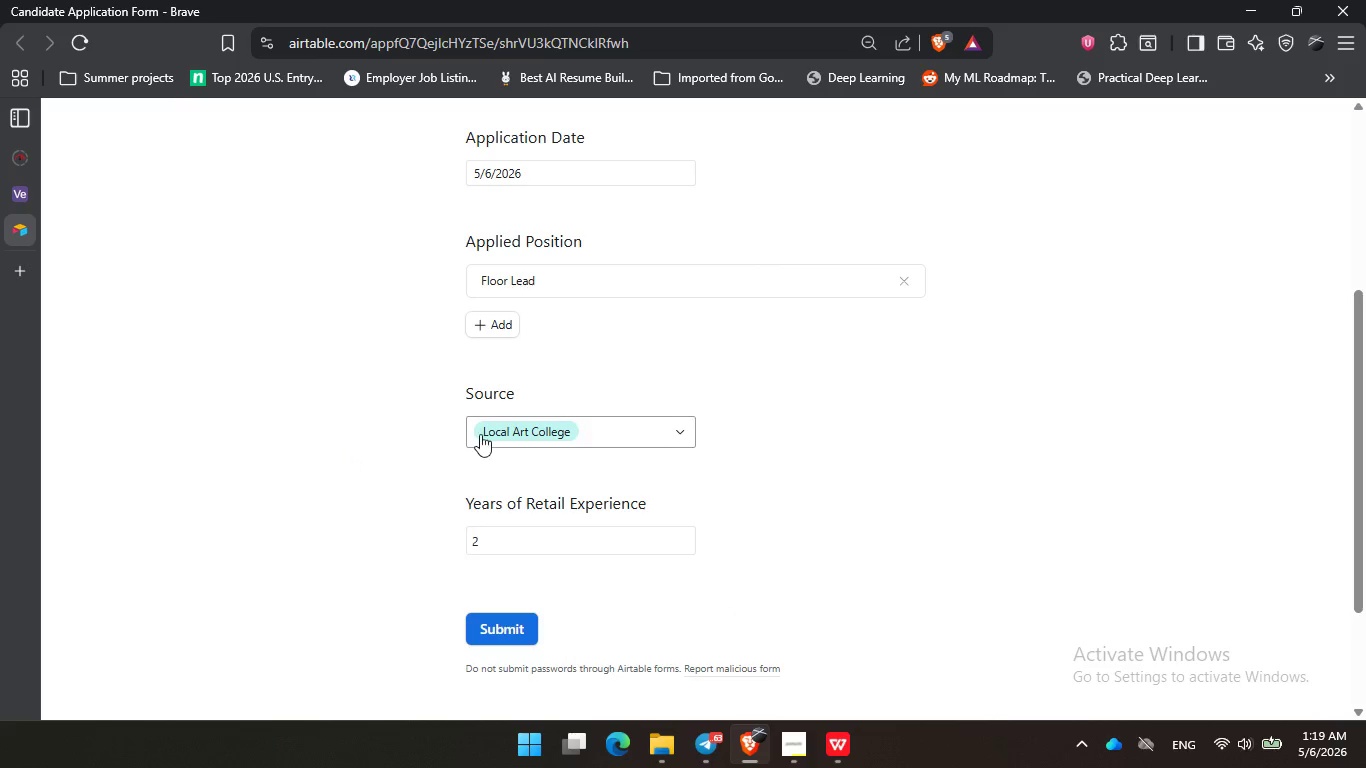 
left_click([495, 430])
 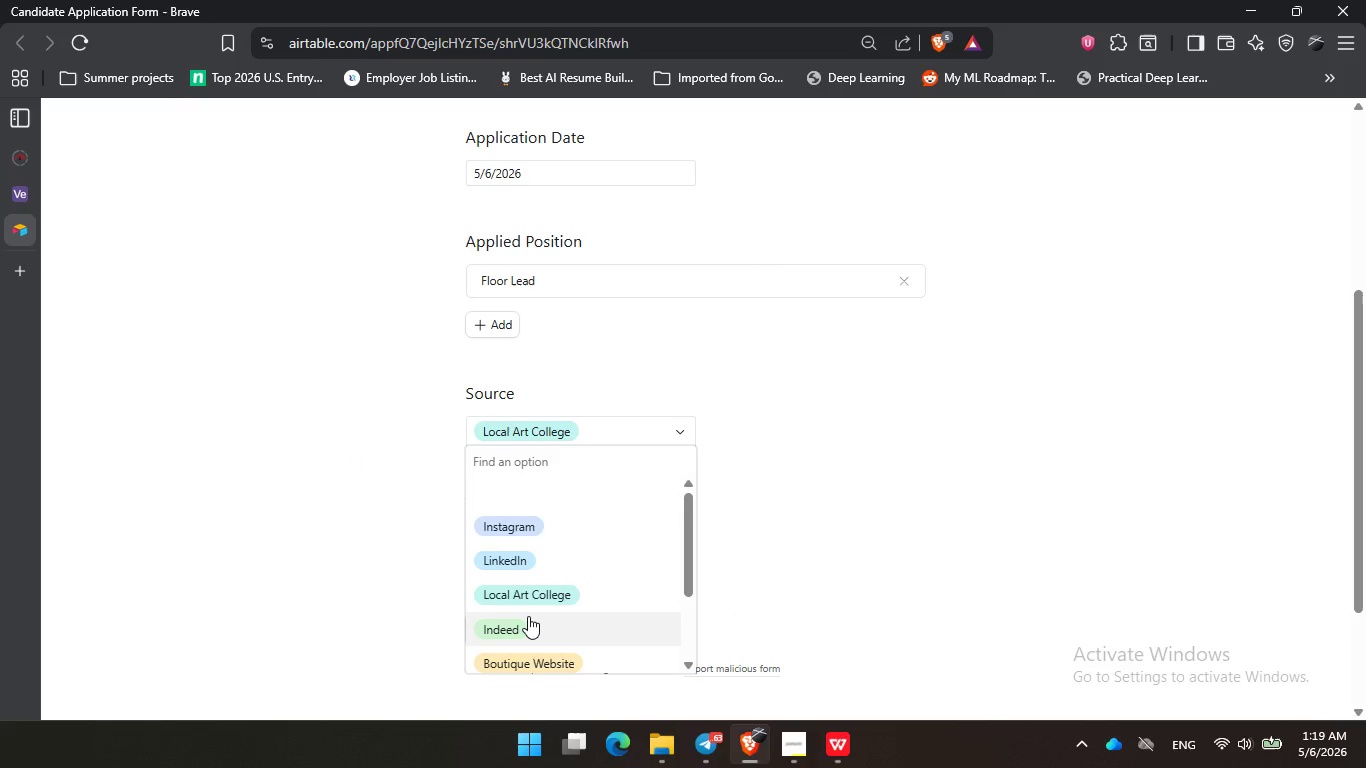 
left_click([528, 616])
 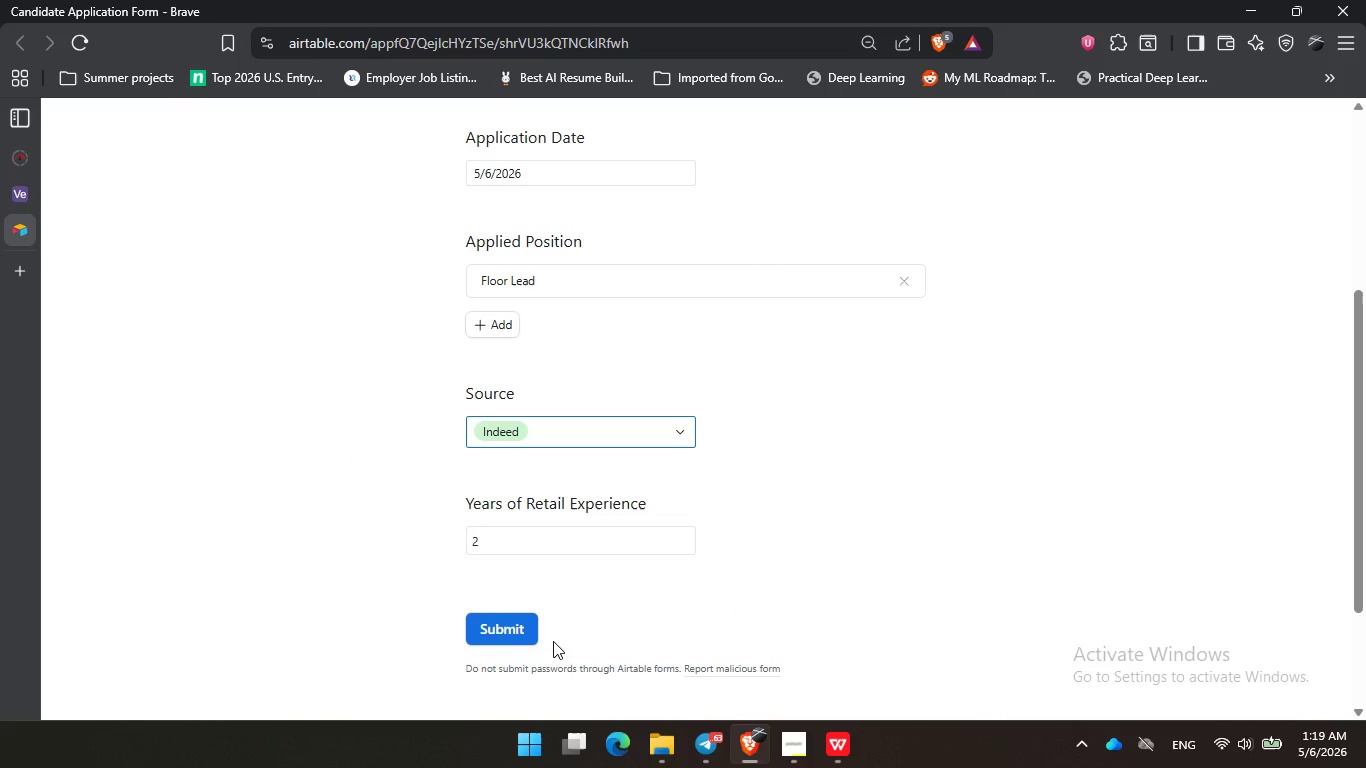 
left_click([533, 540])
 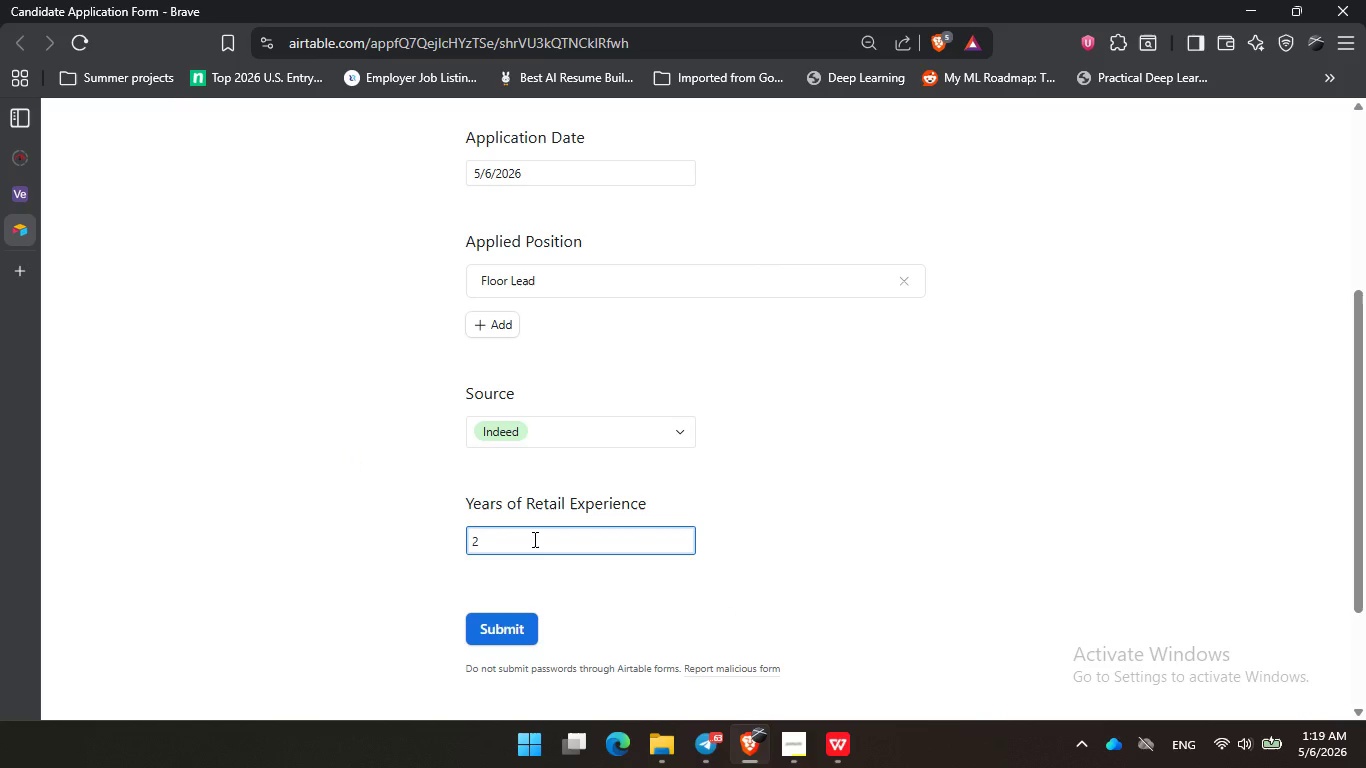 
key(Backspace)
 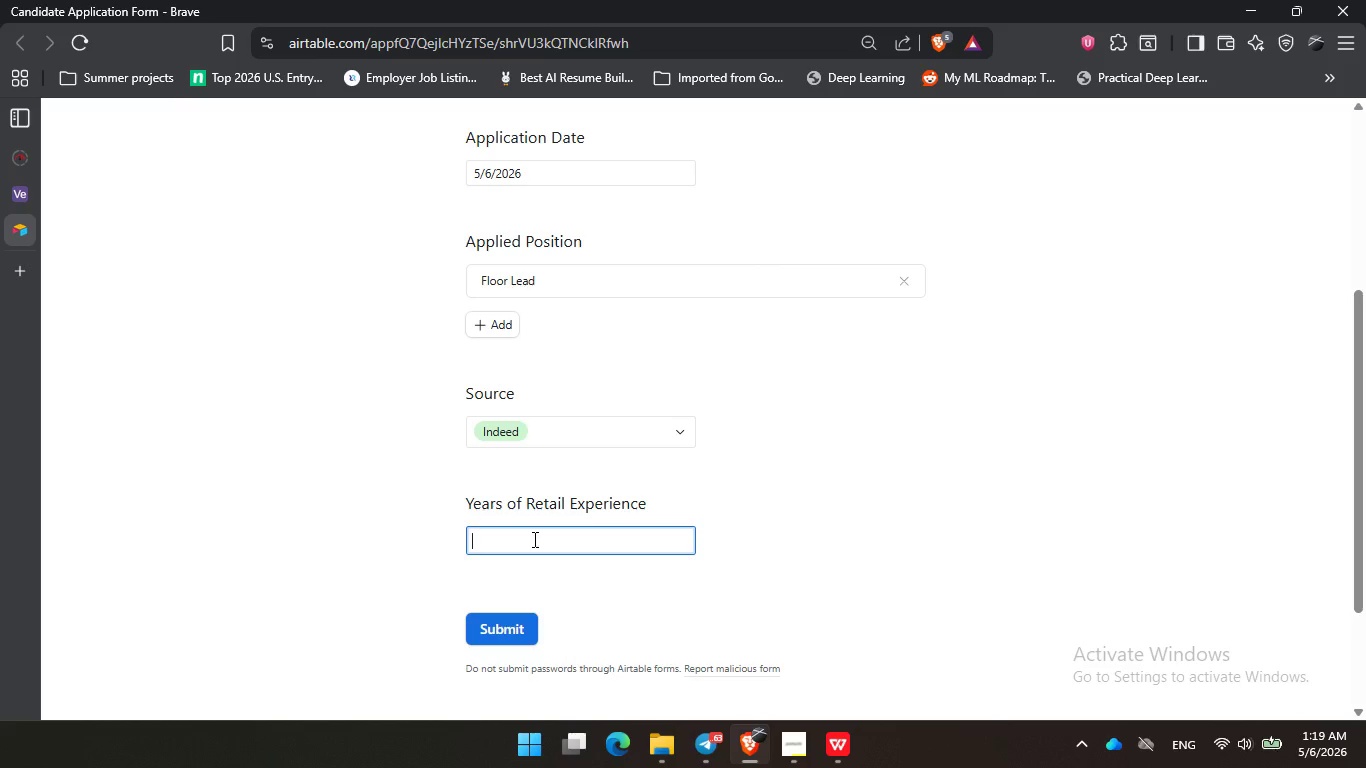 
key(Numpad5)
 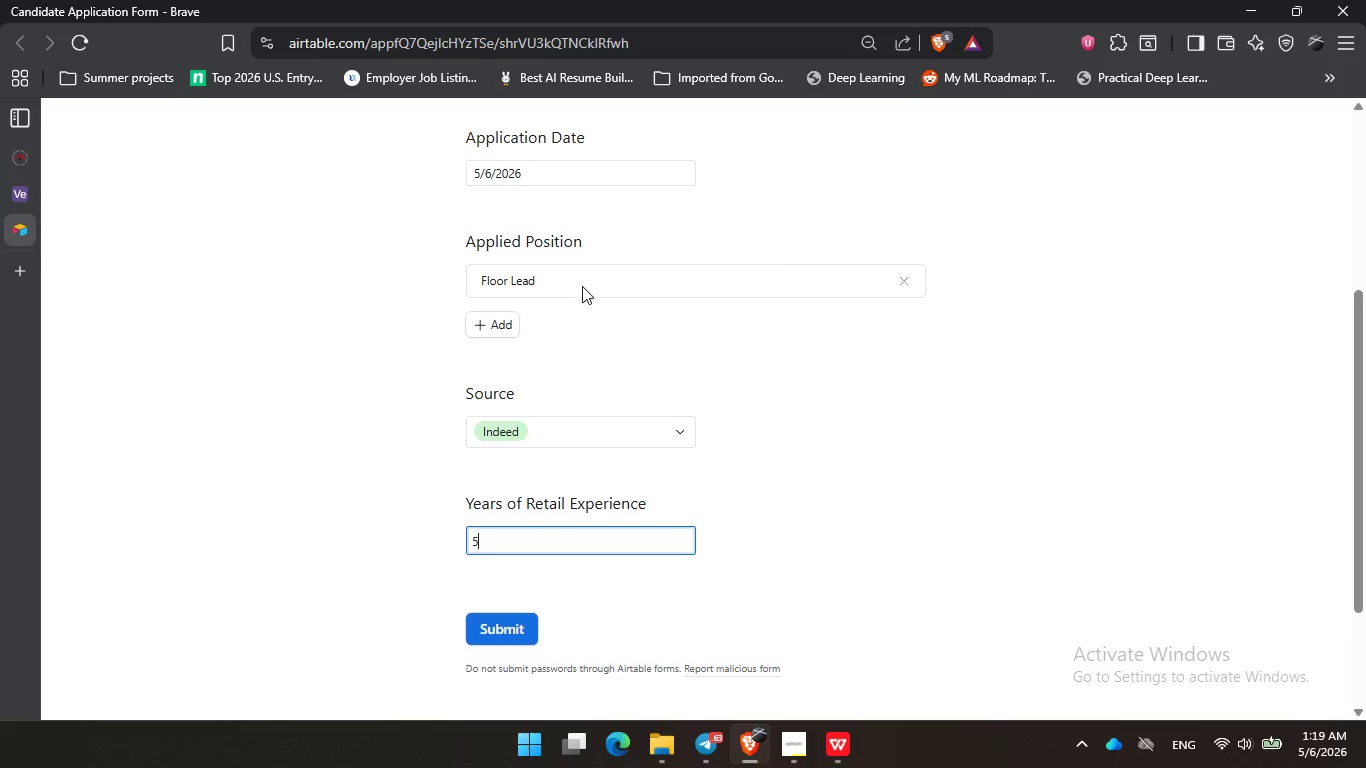 
left_click([593, 279])
 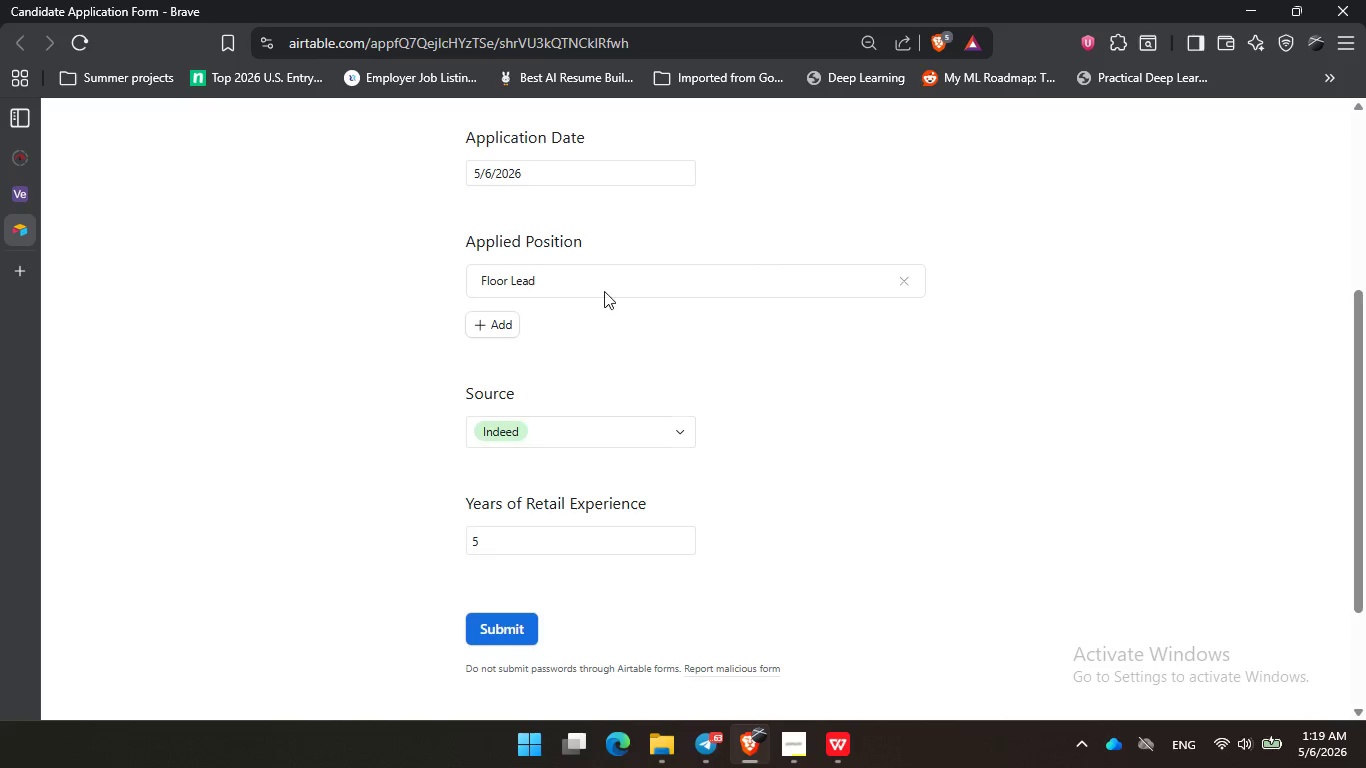 
left_click([604, 291])
 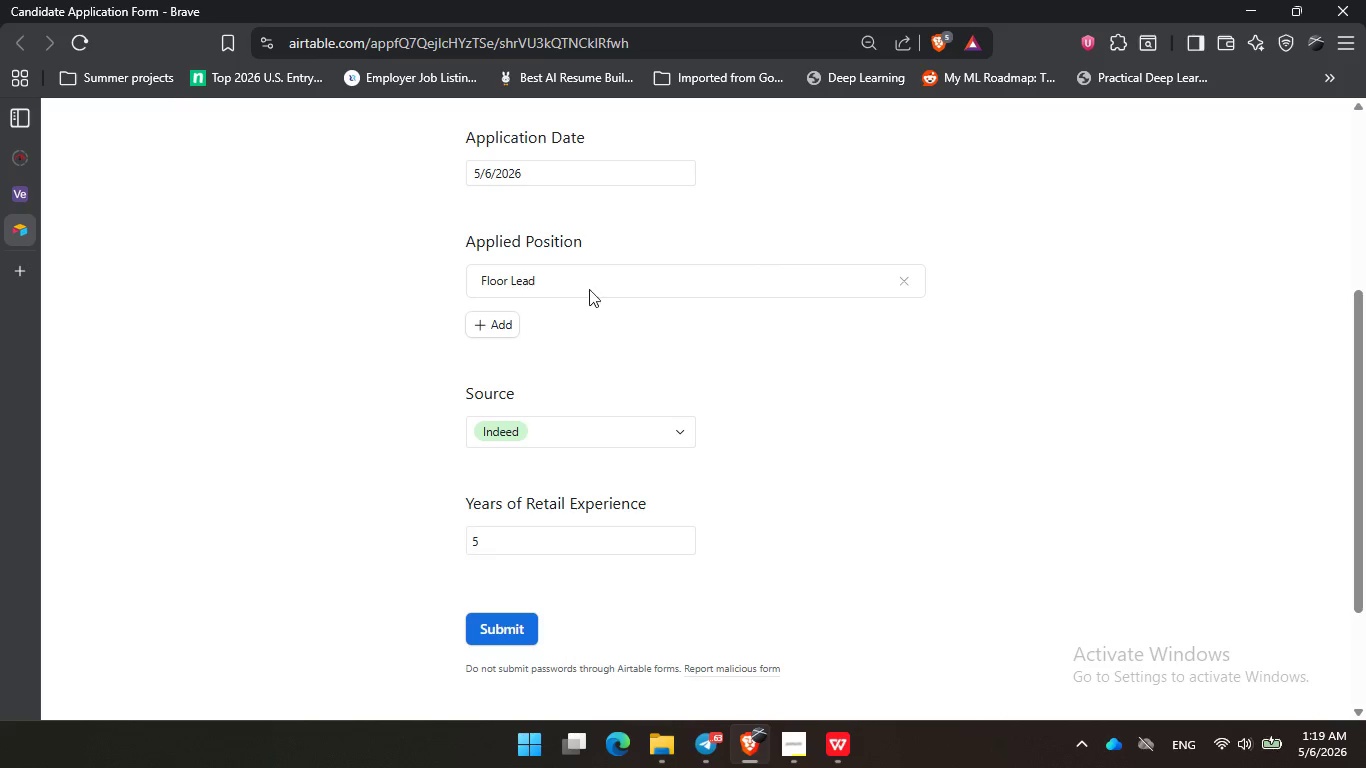 
left_click([587, 283])
 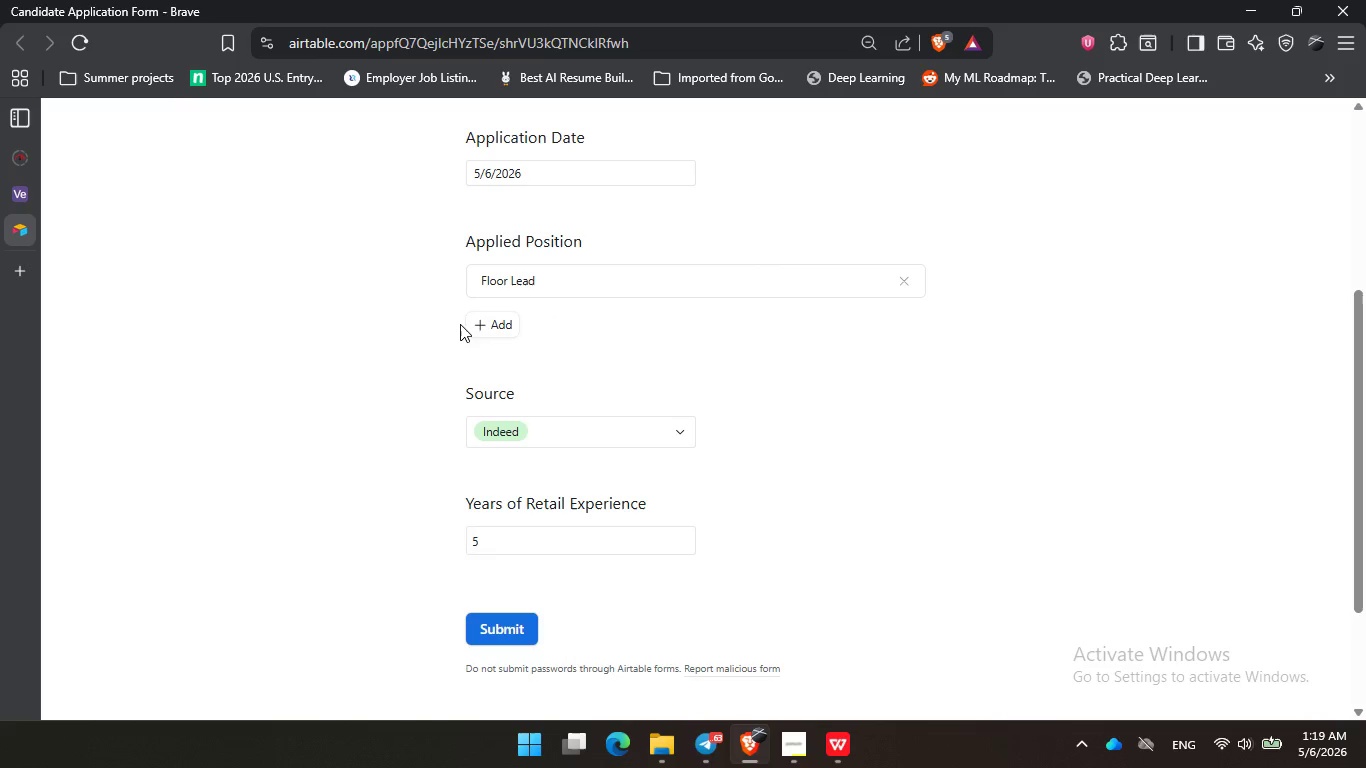 
double_click([483, 322])
 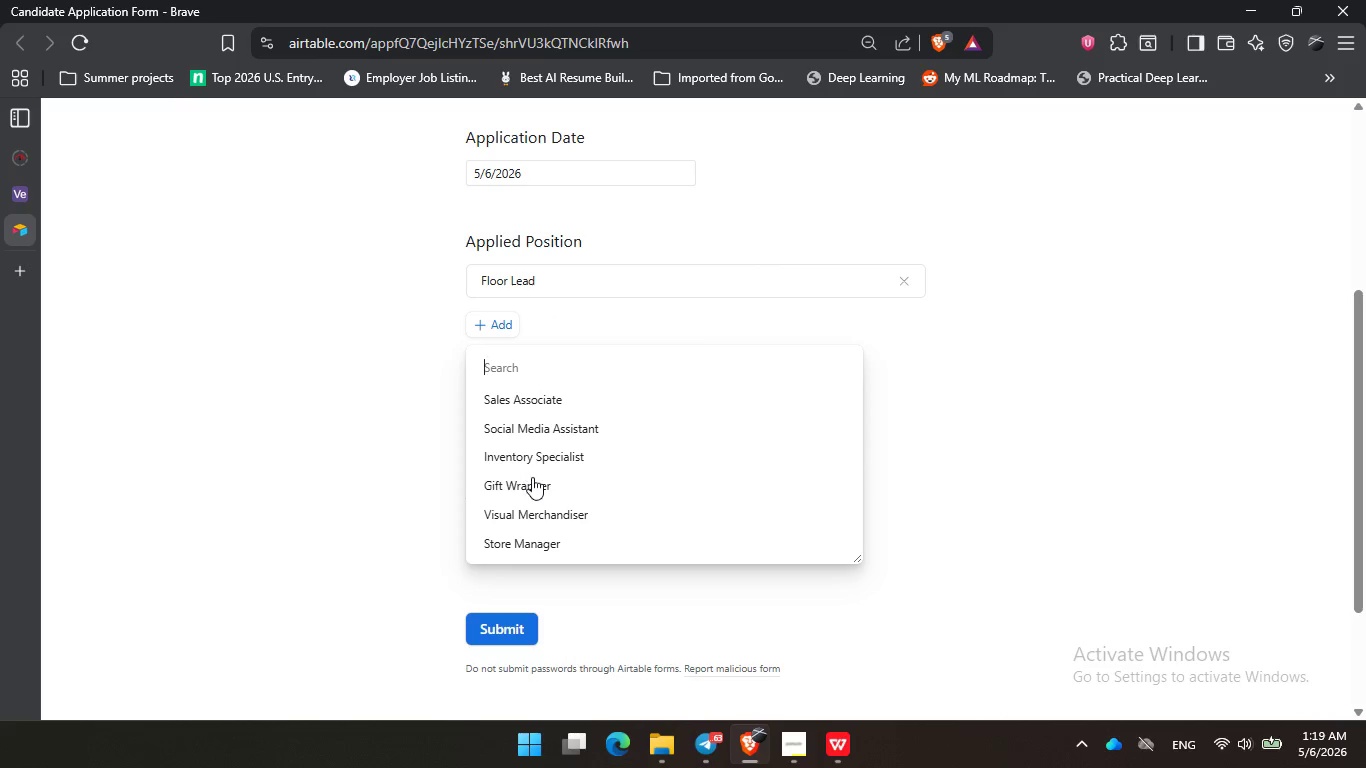 
left_click([535, 501])
 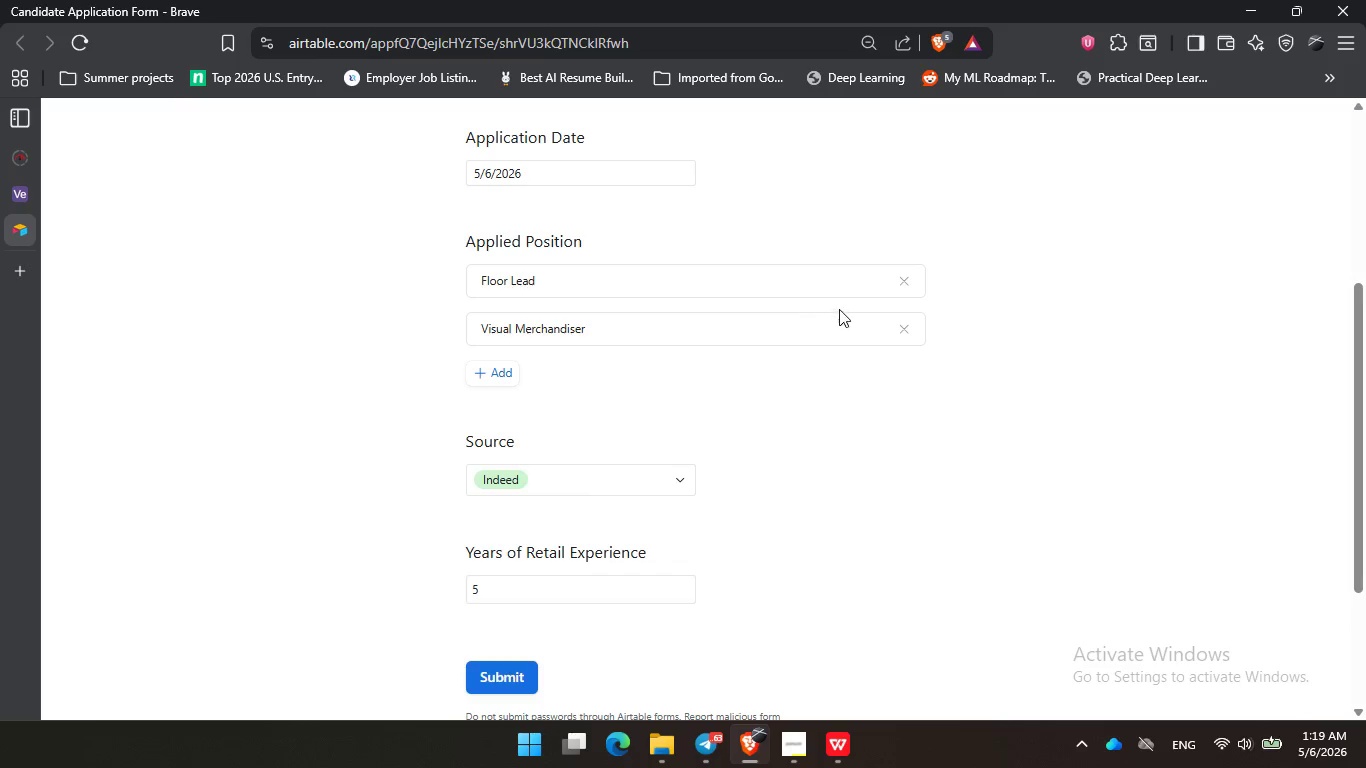 
left_click([901, 286])
 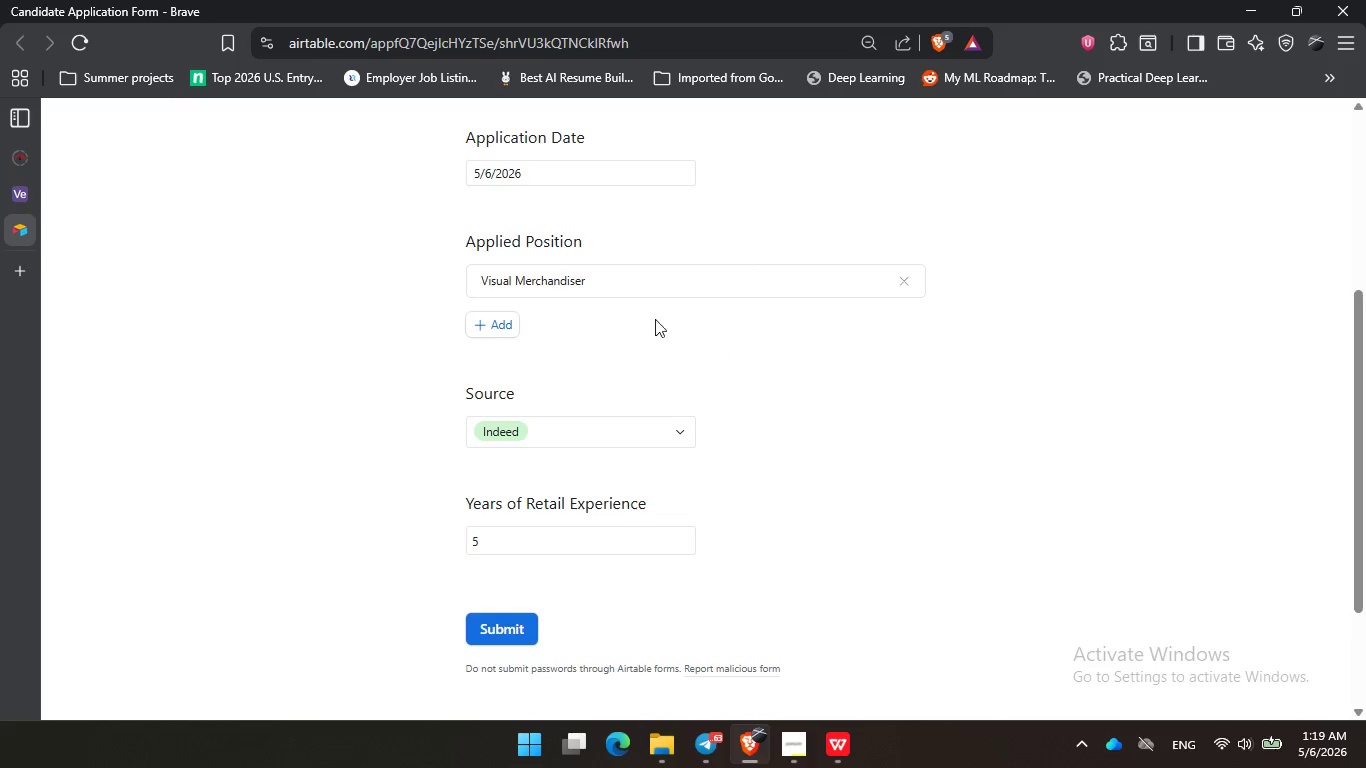 
scroll: coordinate [644, 315], scroll_direction: up, amount: 2.0
 